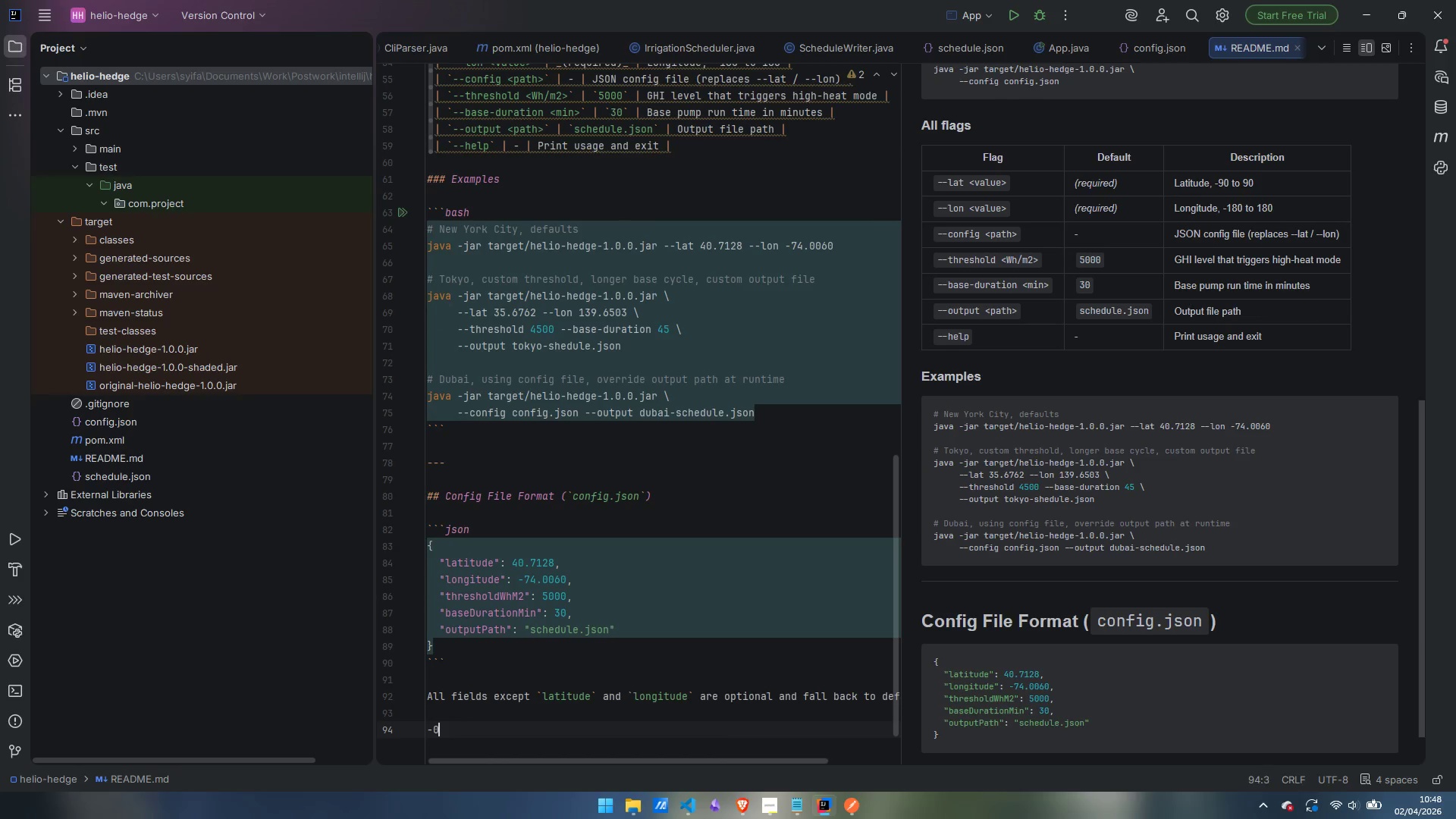 
key(Minus)
 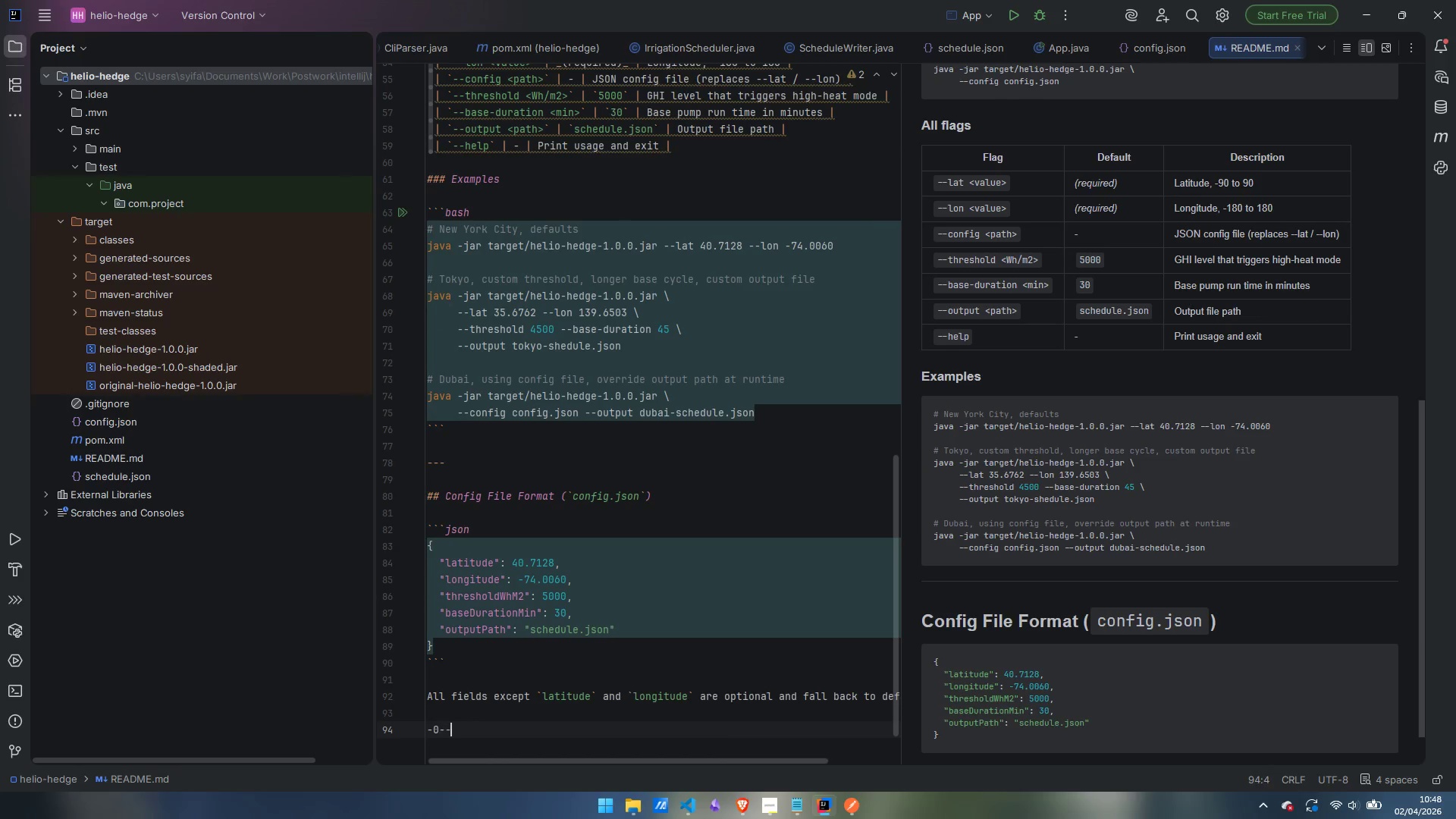 
key(Minus)
 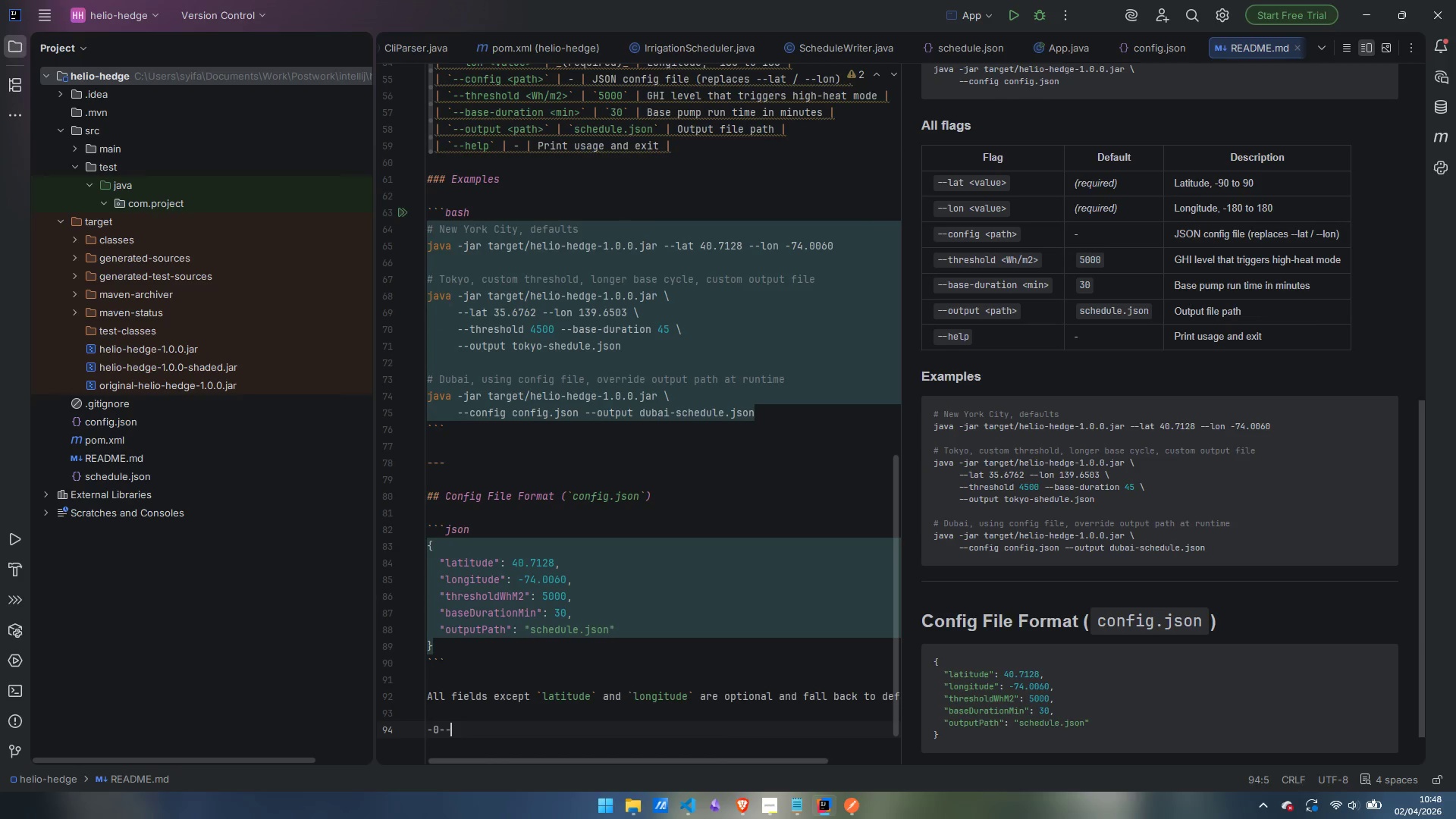 
key(Backspace)
 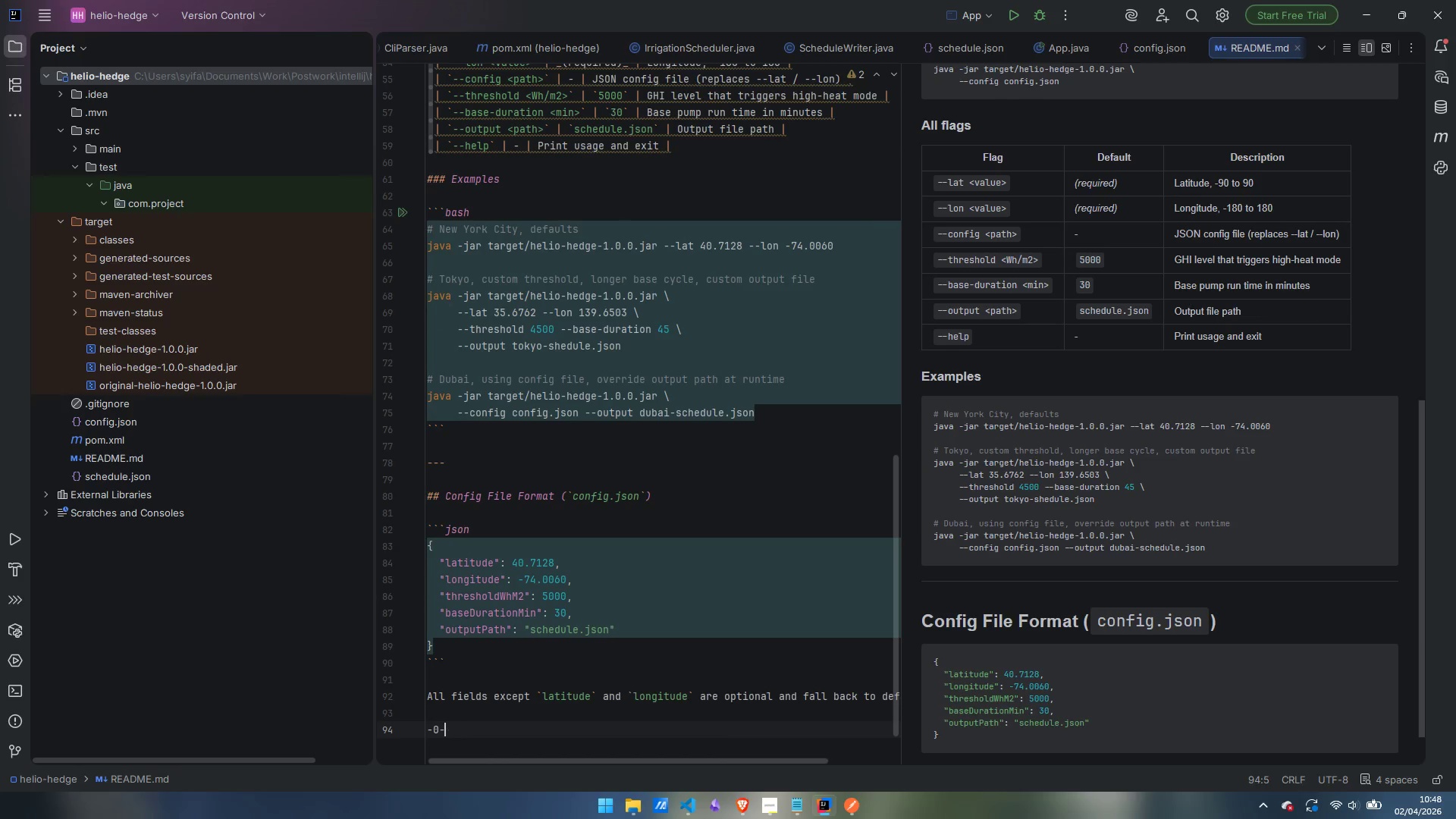 
key(Backspace)
 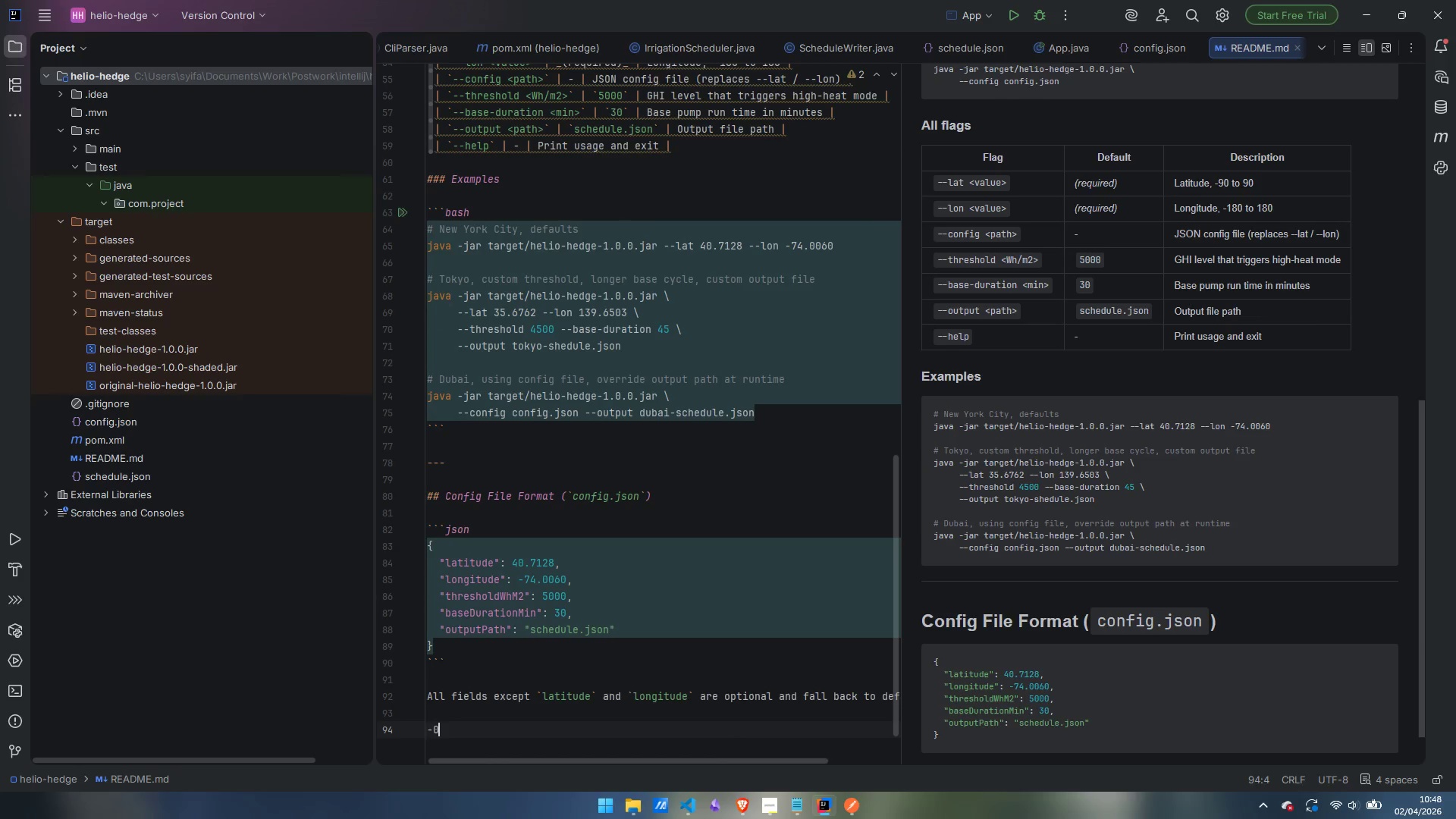 
key(Backspace)
 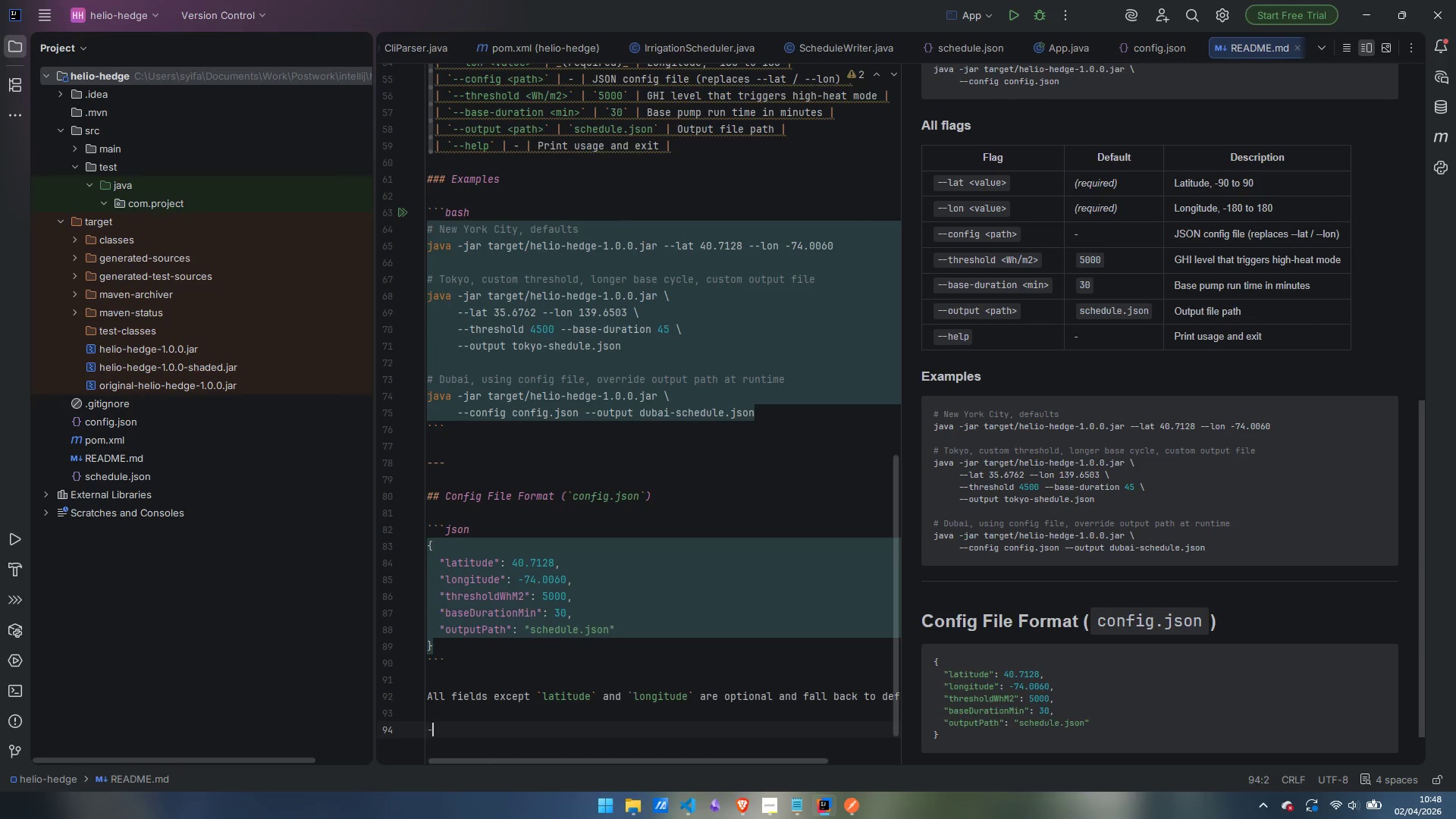 
key(Minus)
 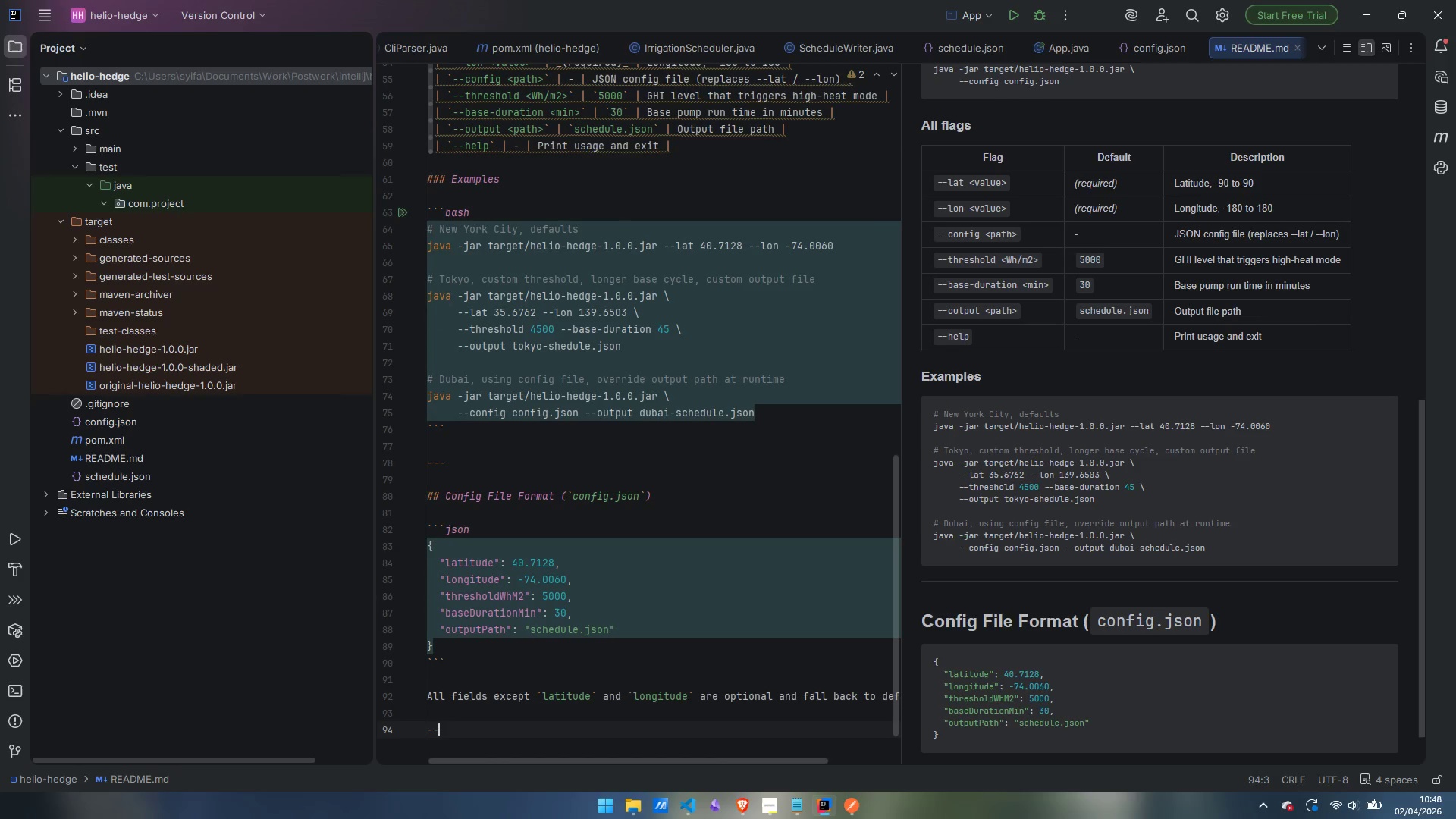 
key(Minus)
 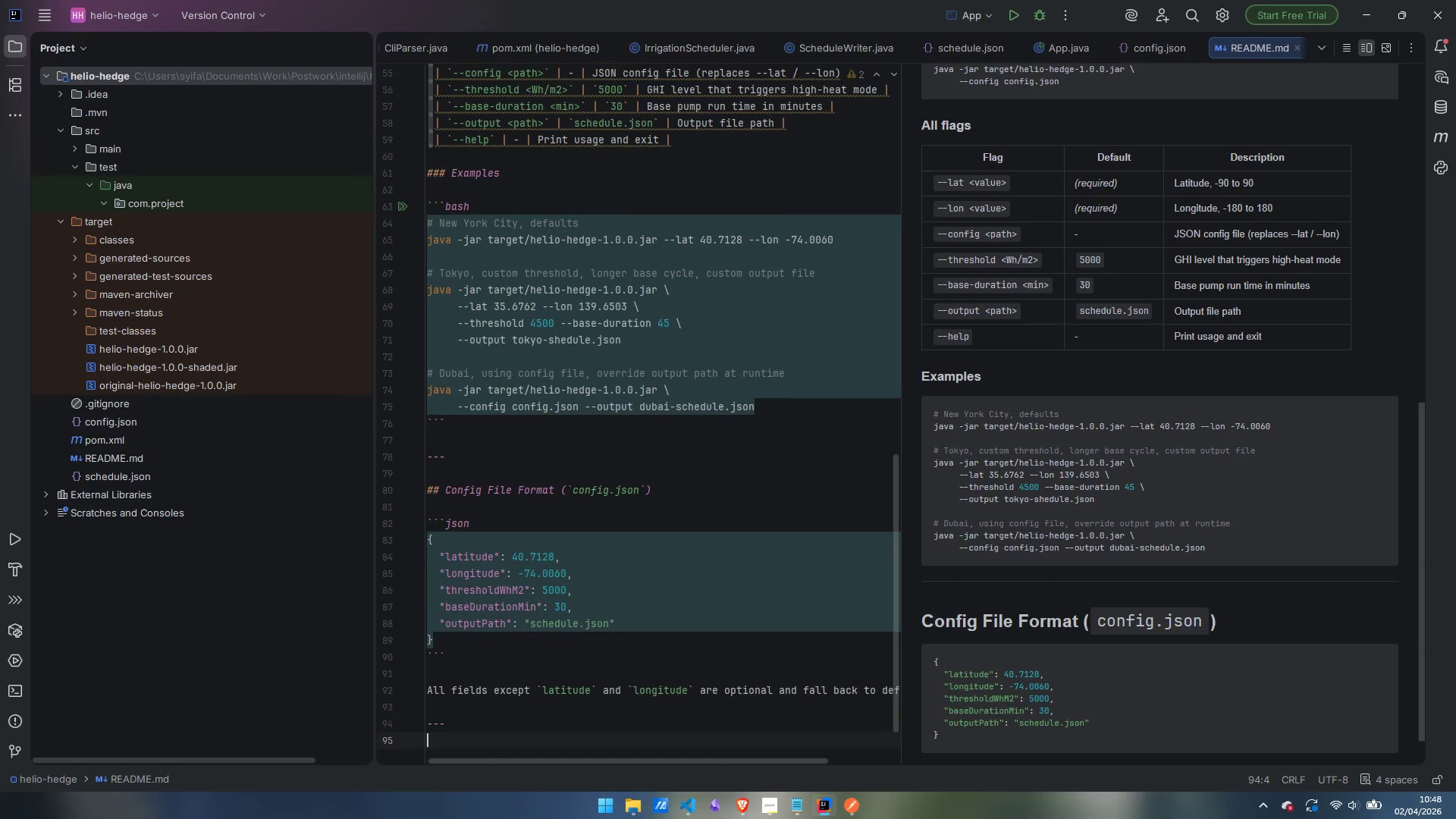 
key(Enter)
 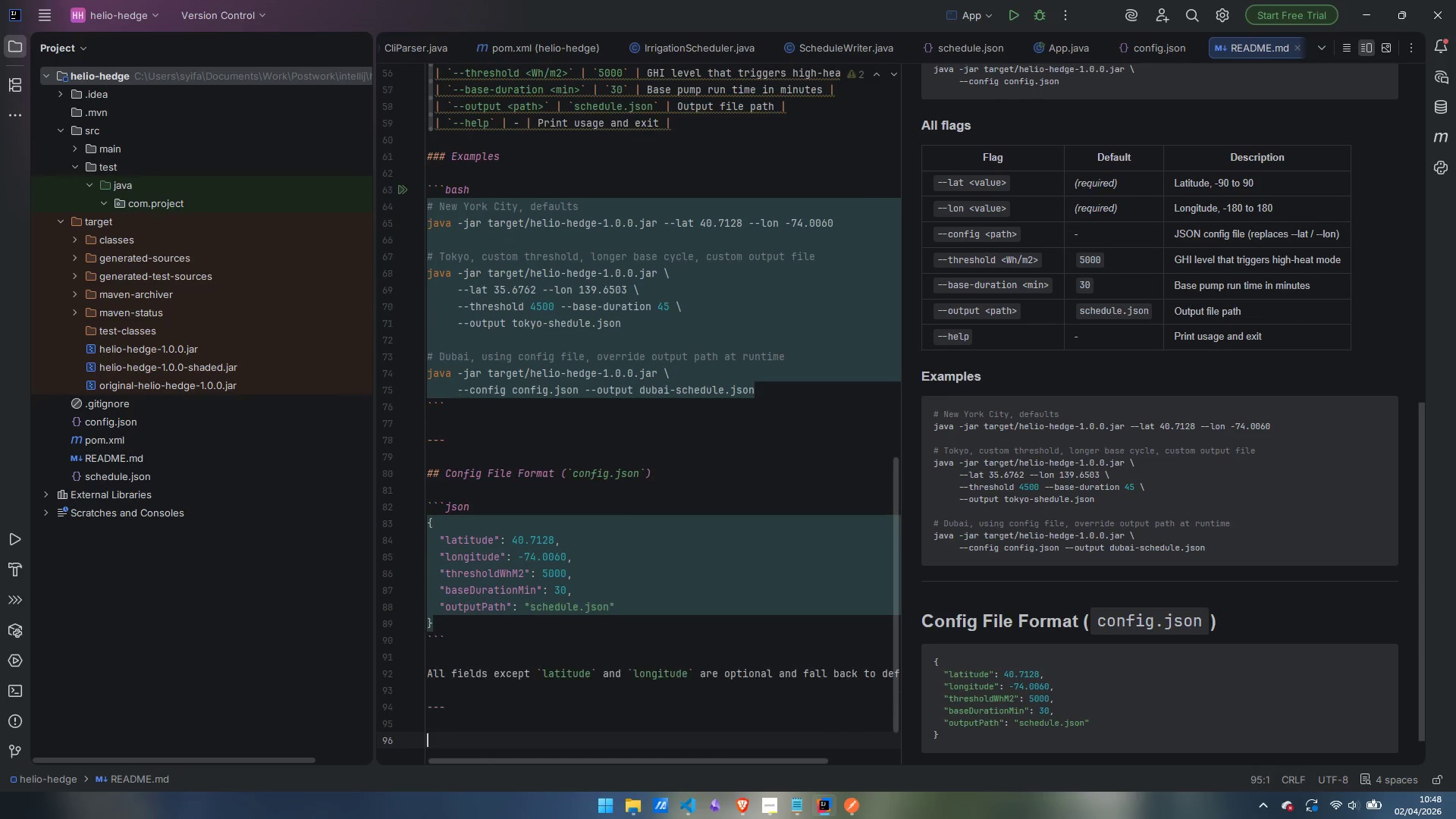 
key(Enter)
 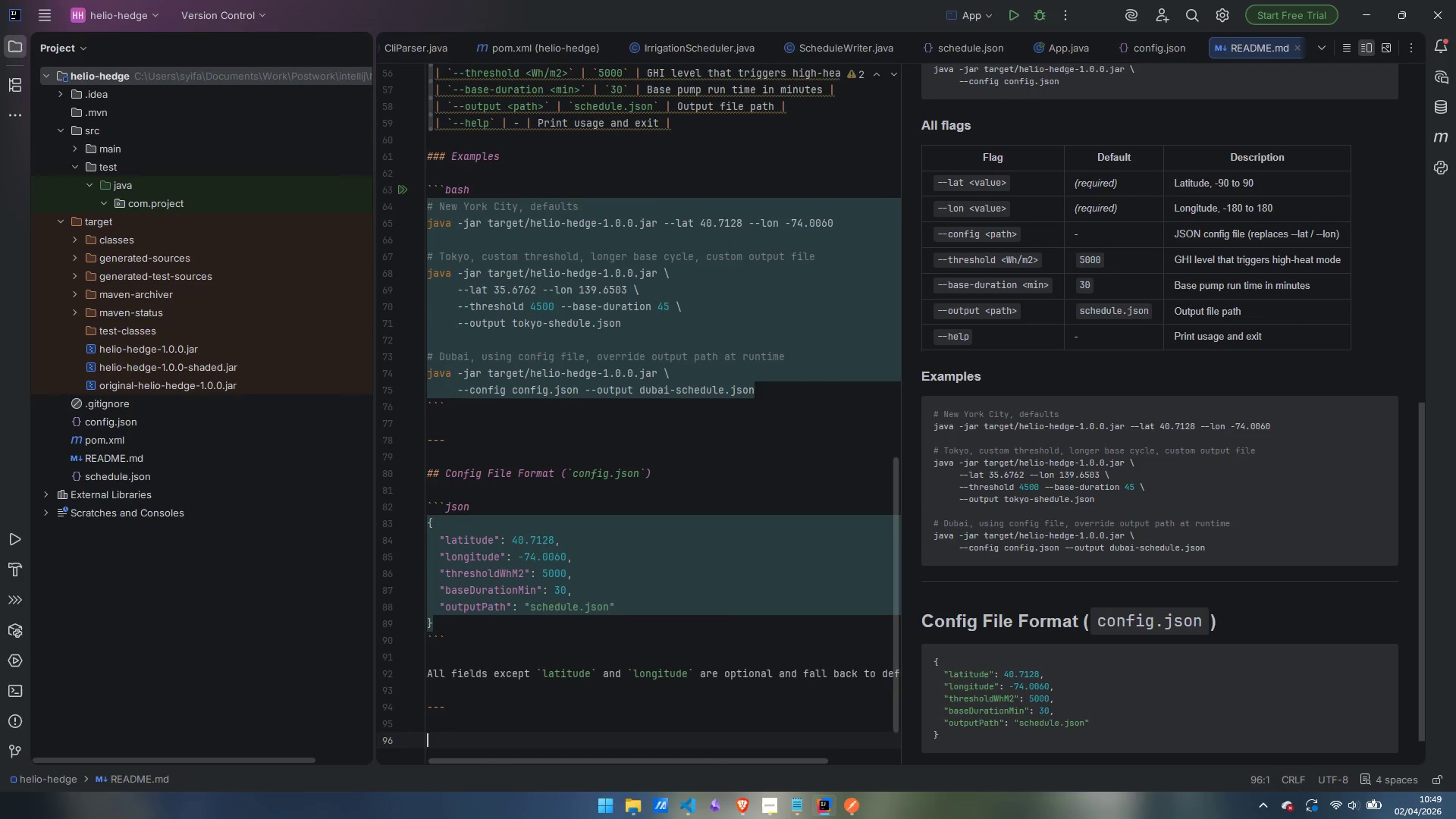 
key(F3)
 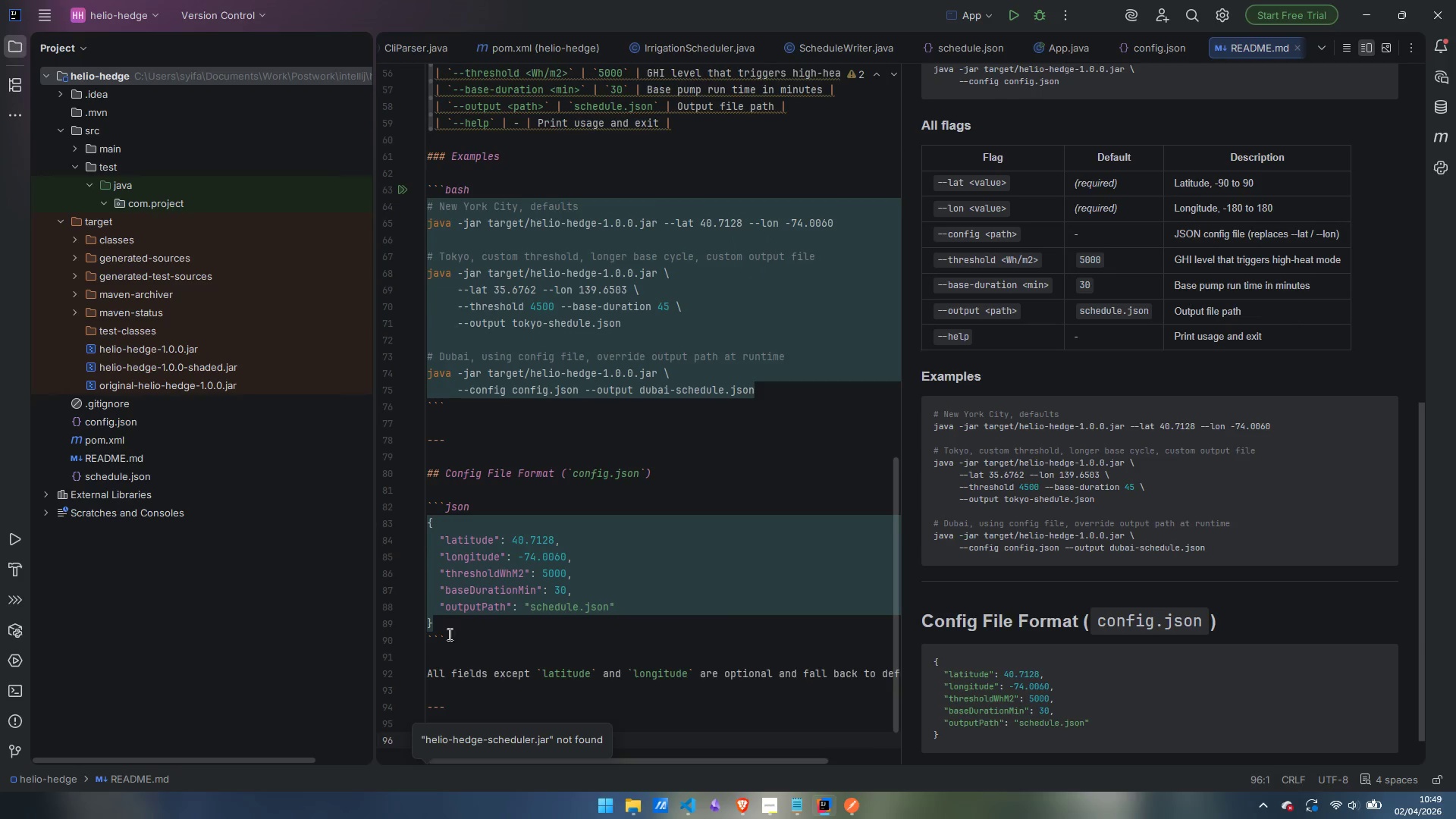 
left_click([602, 708])
 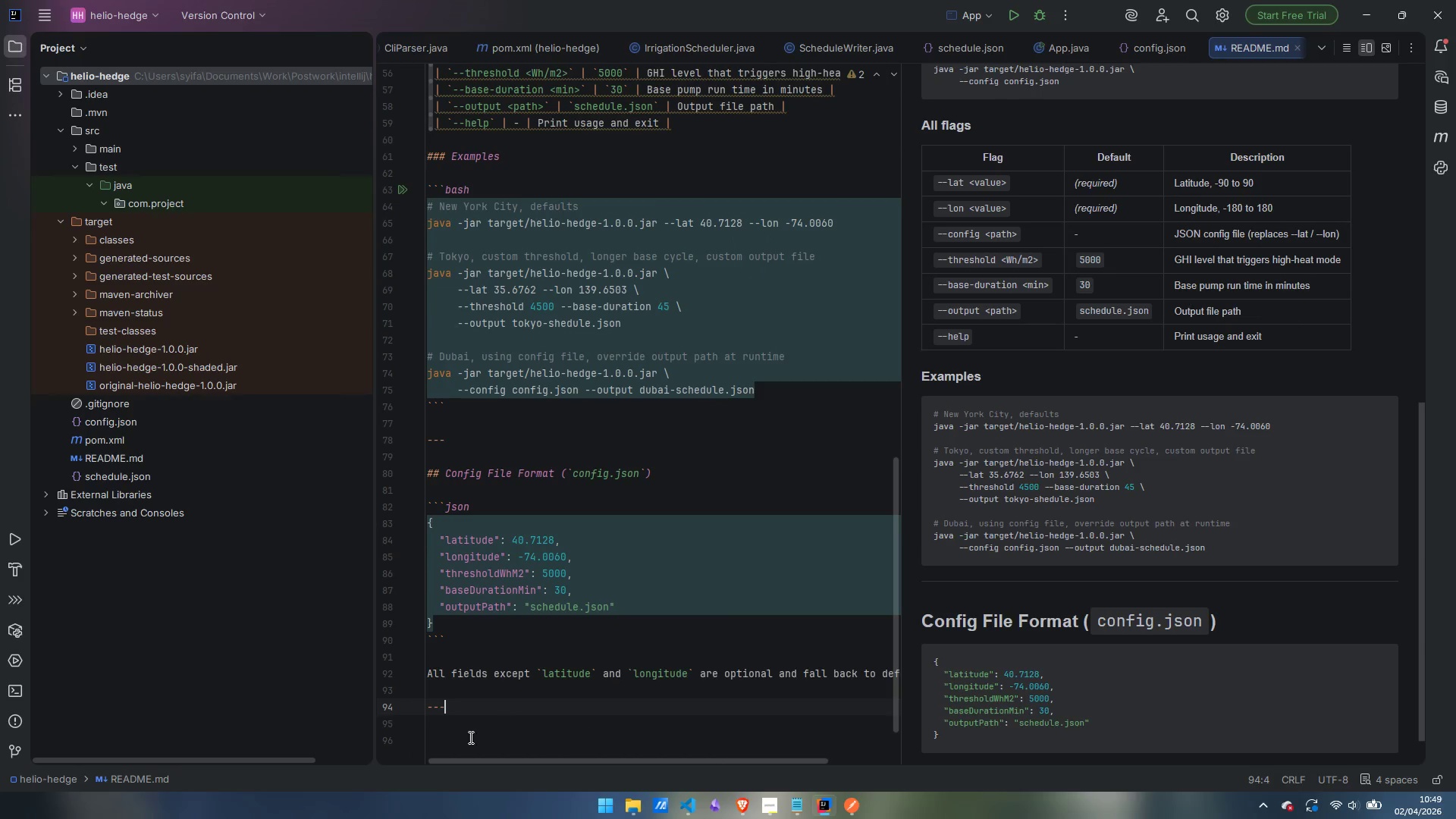 
left_click([469, 738])
 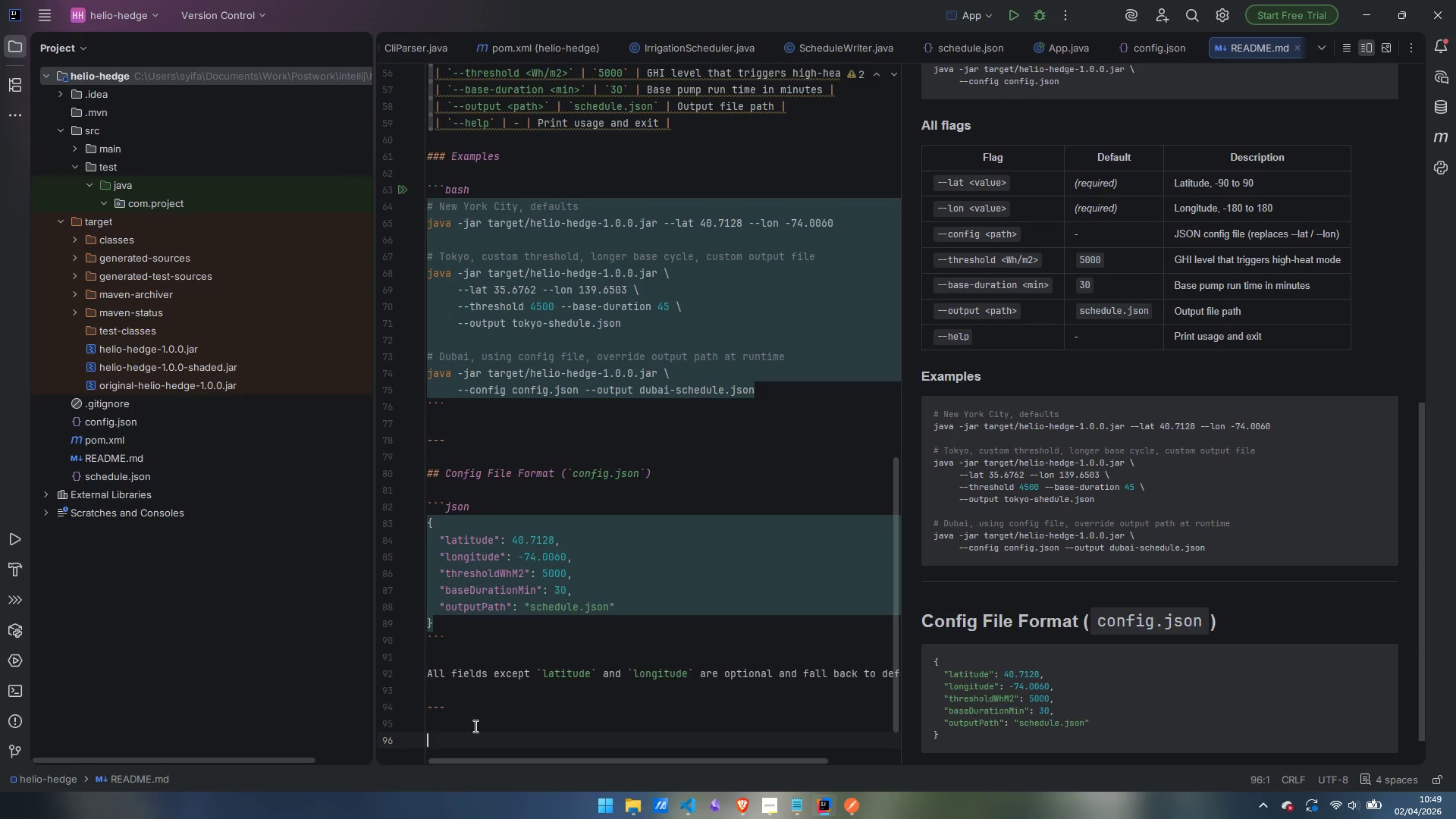 
type(## Output)
 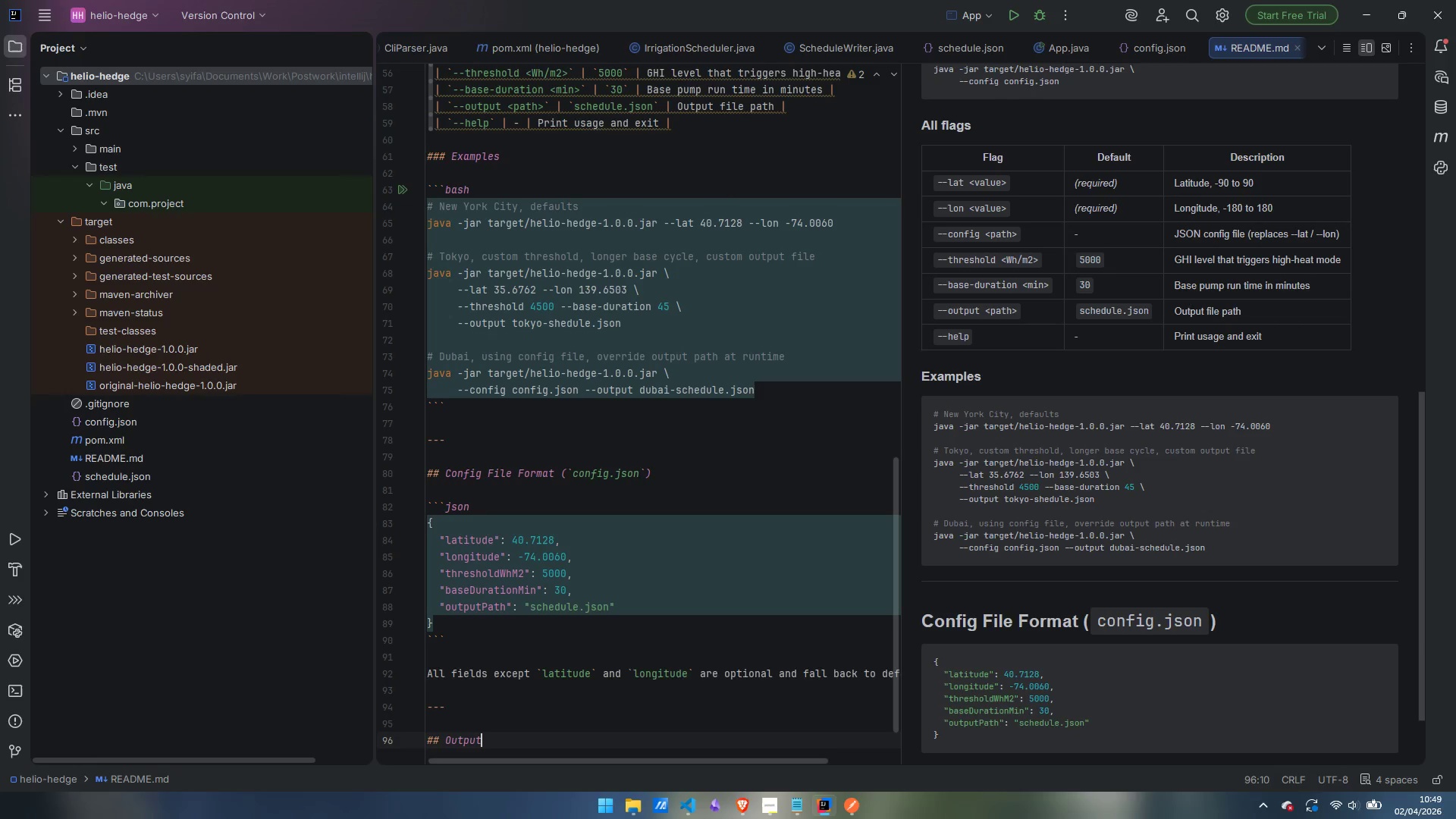 
key(Enter)
 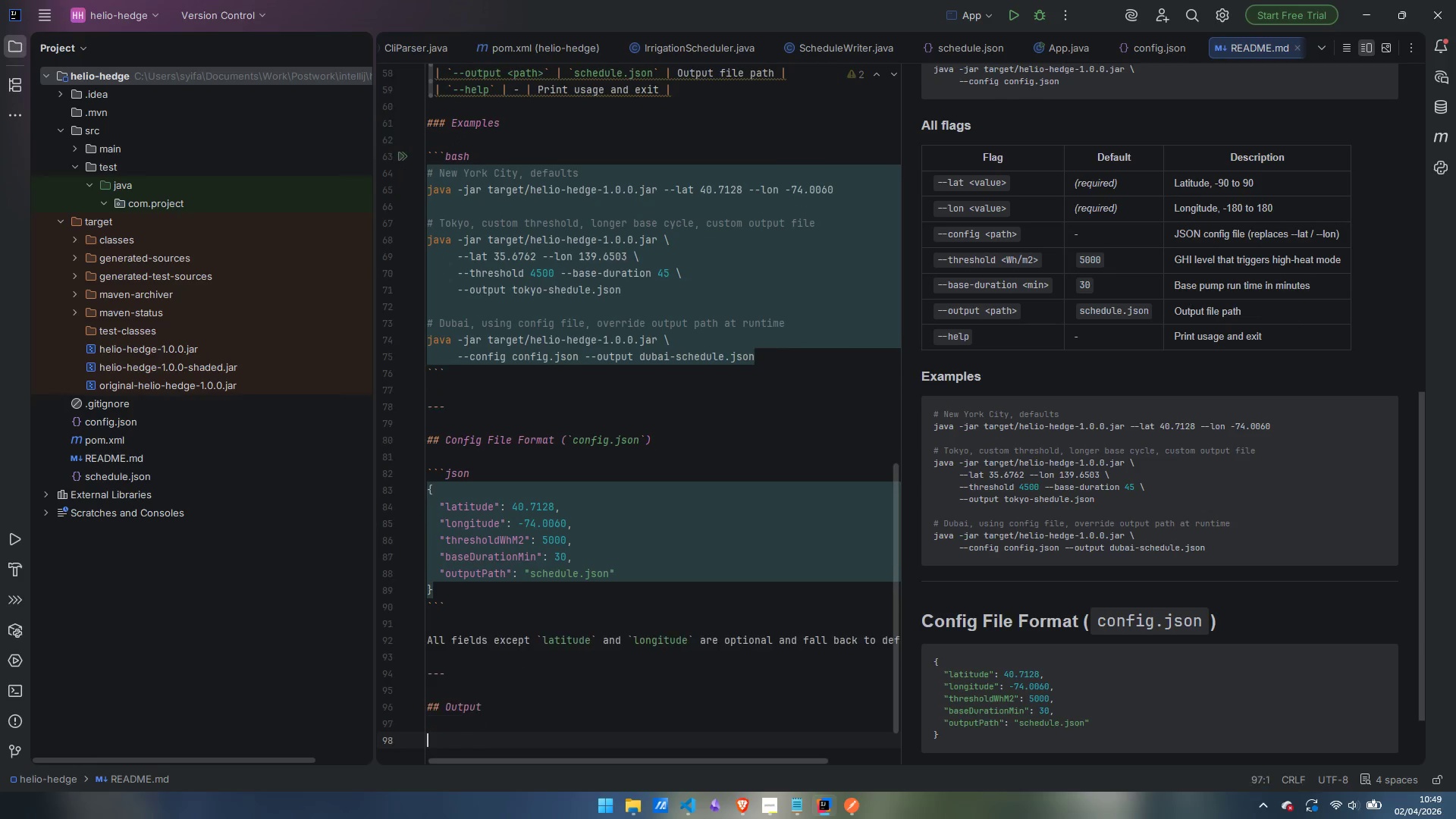 
key(Enter)
 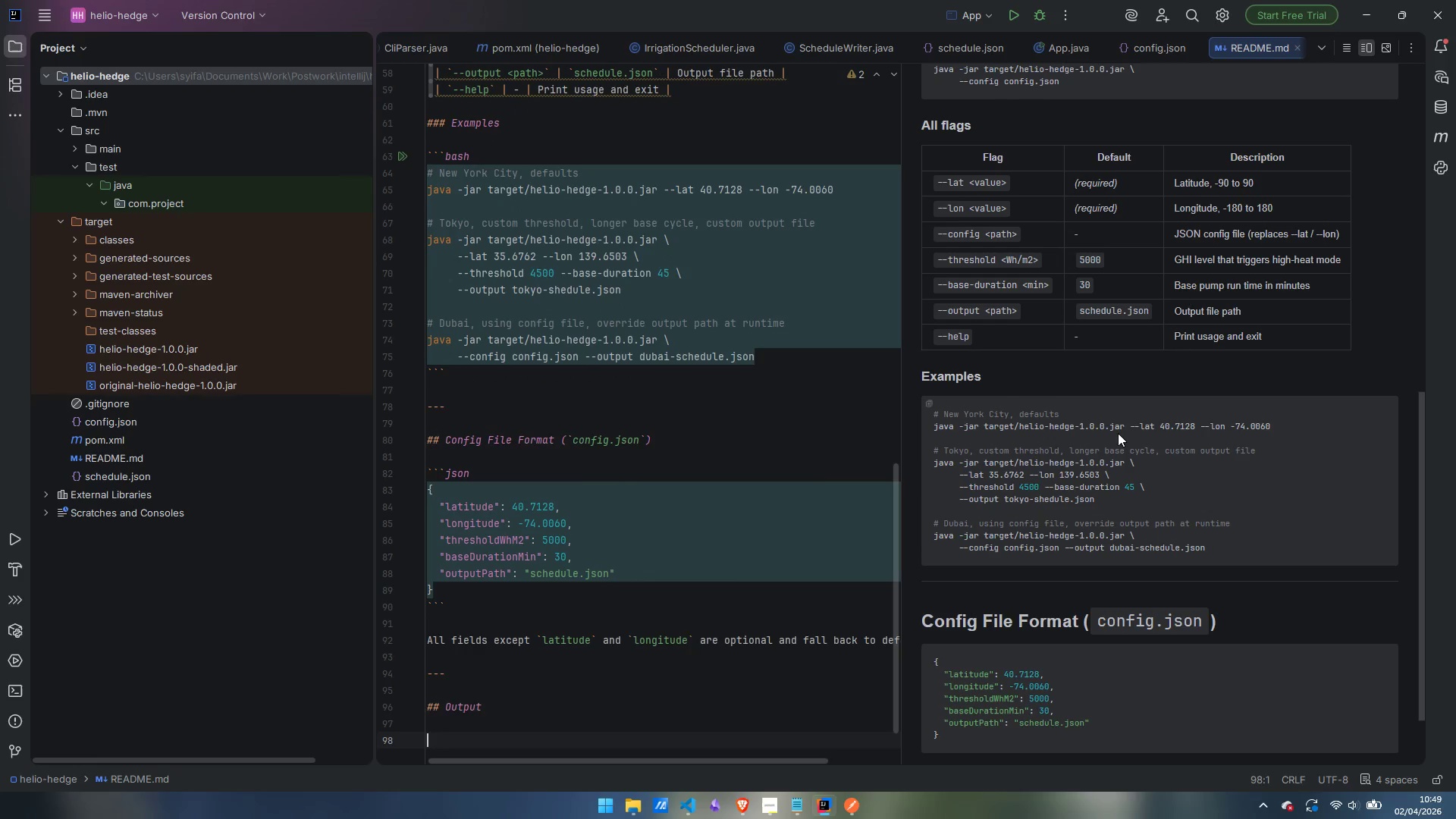 
scroll: coordinate [1139, 431], scroll_direction: down, amount: 12.0
 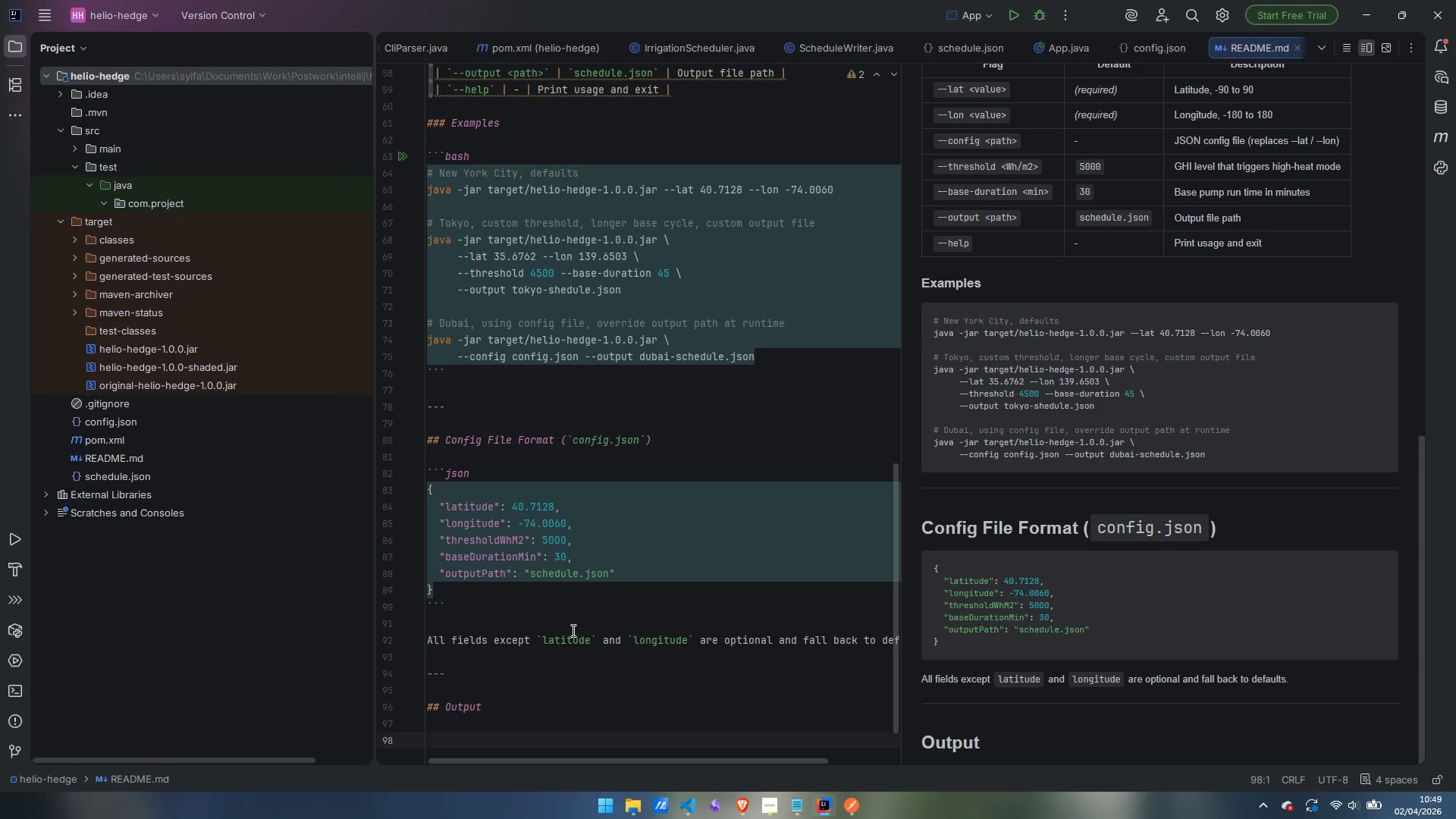 
type(The console summary a)
key(Backspace)
type(is always printed for all 5 forecast days.)
 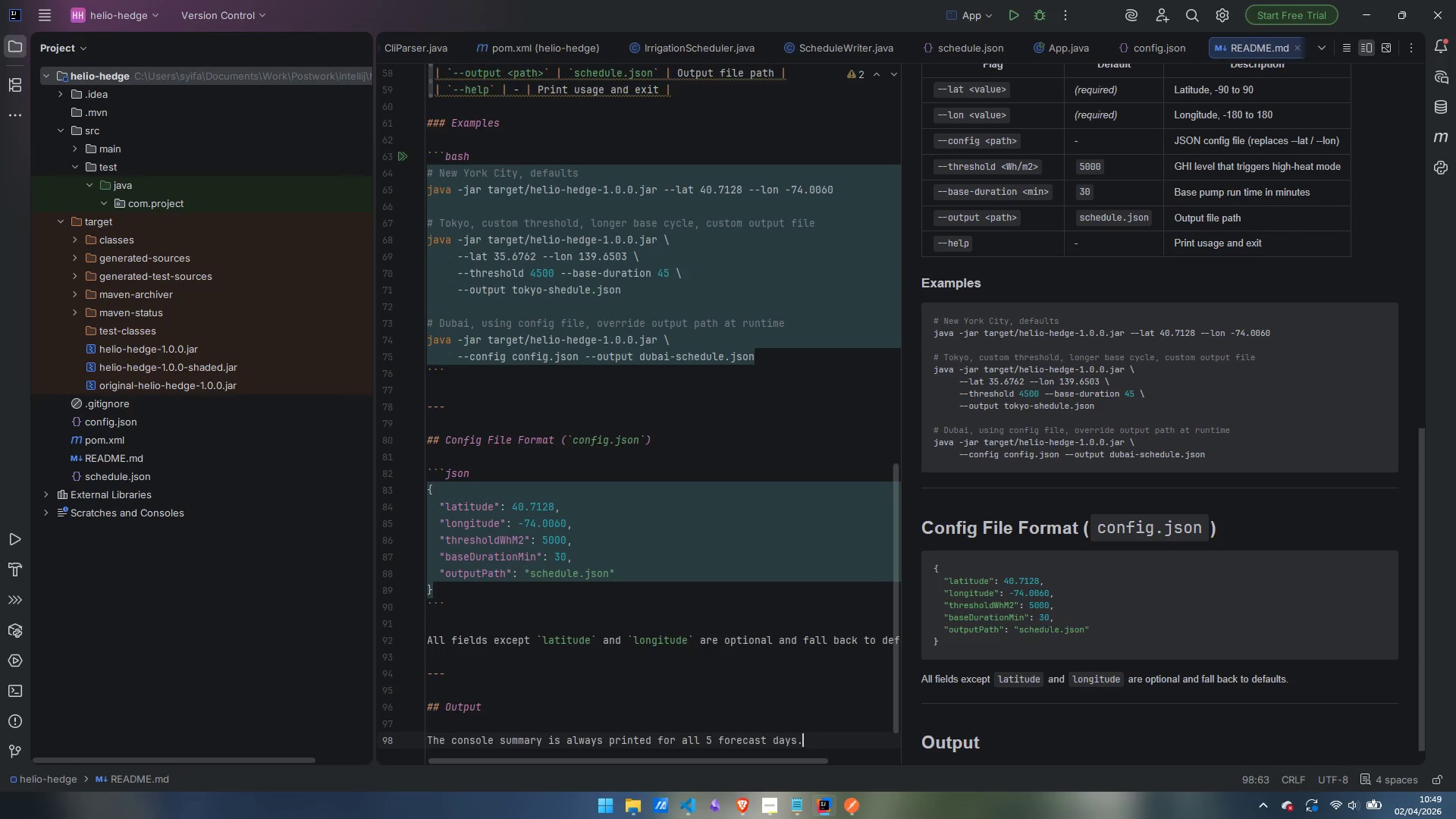 
key(Enter)
 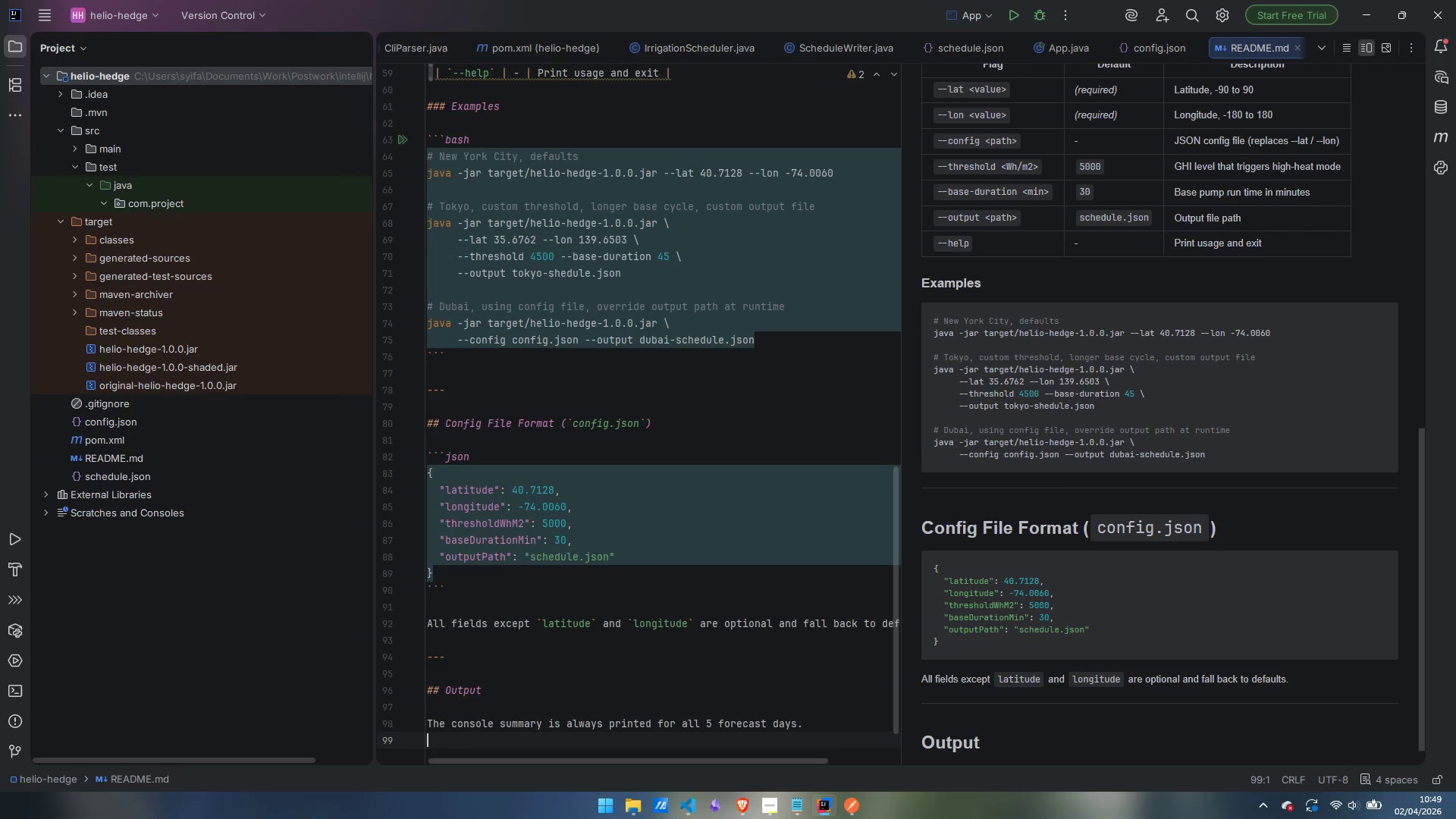 
type(The `schedule.json)
 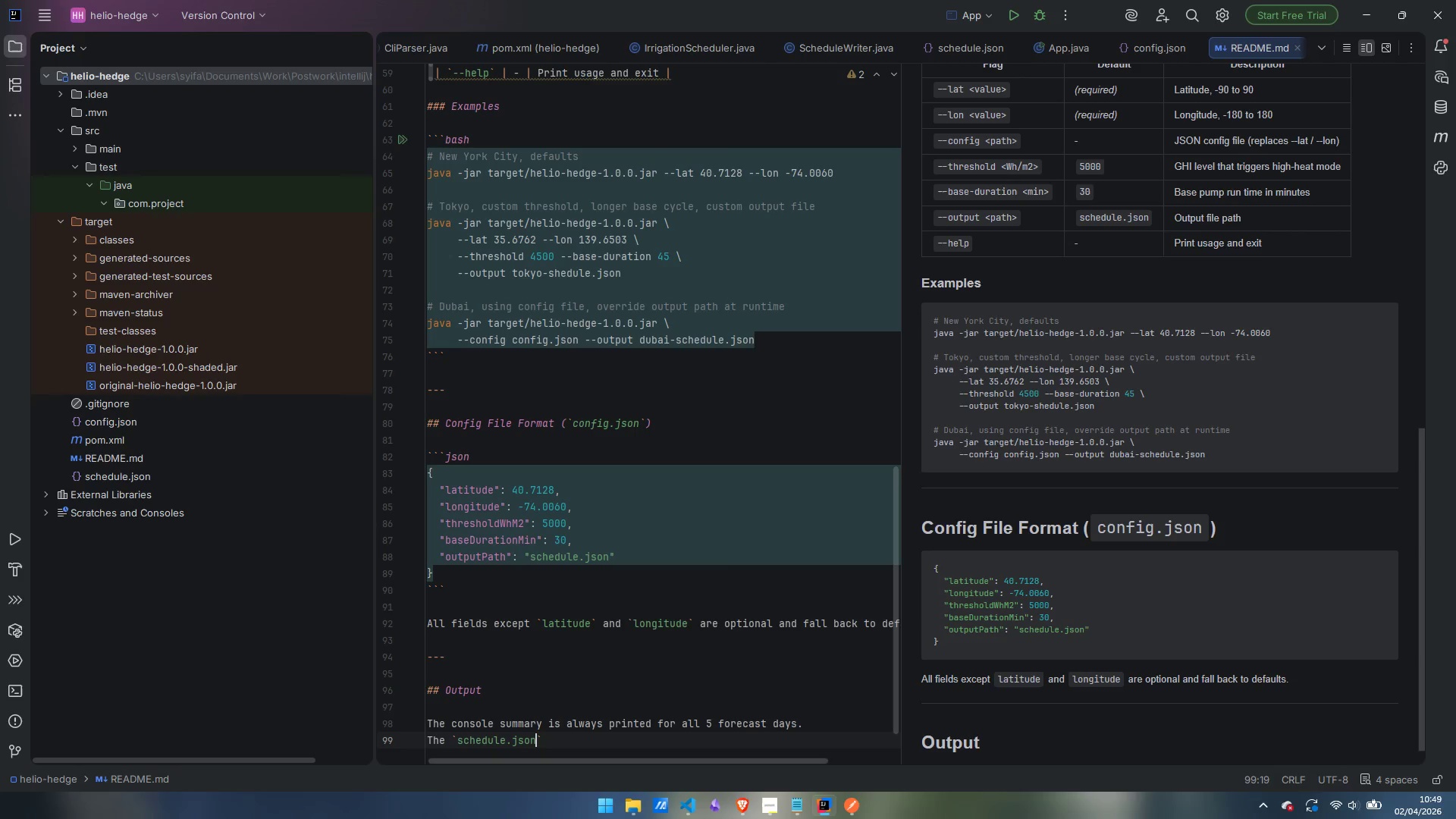 
key(ArrowRight)
 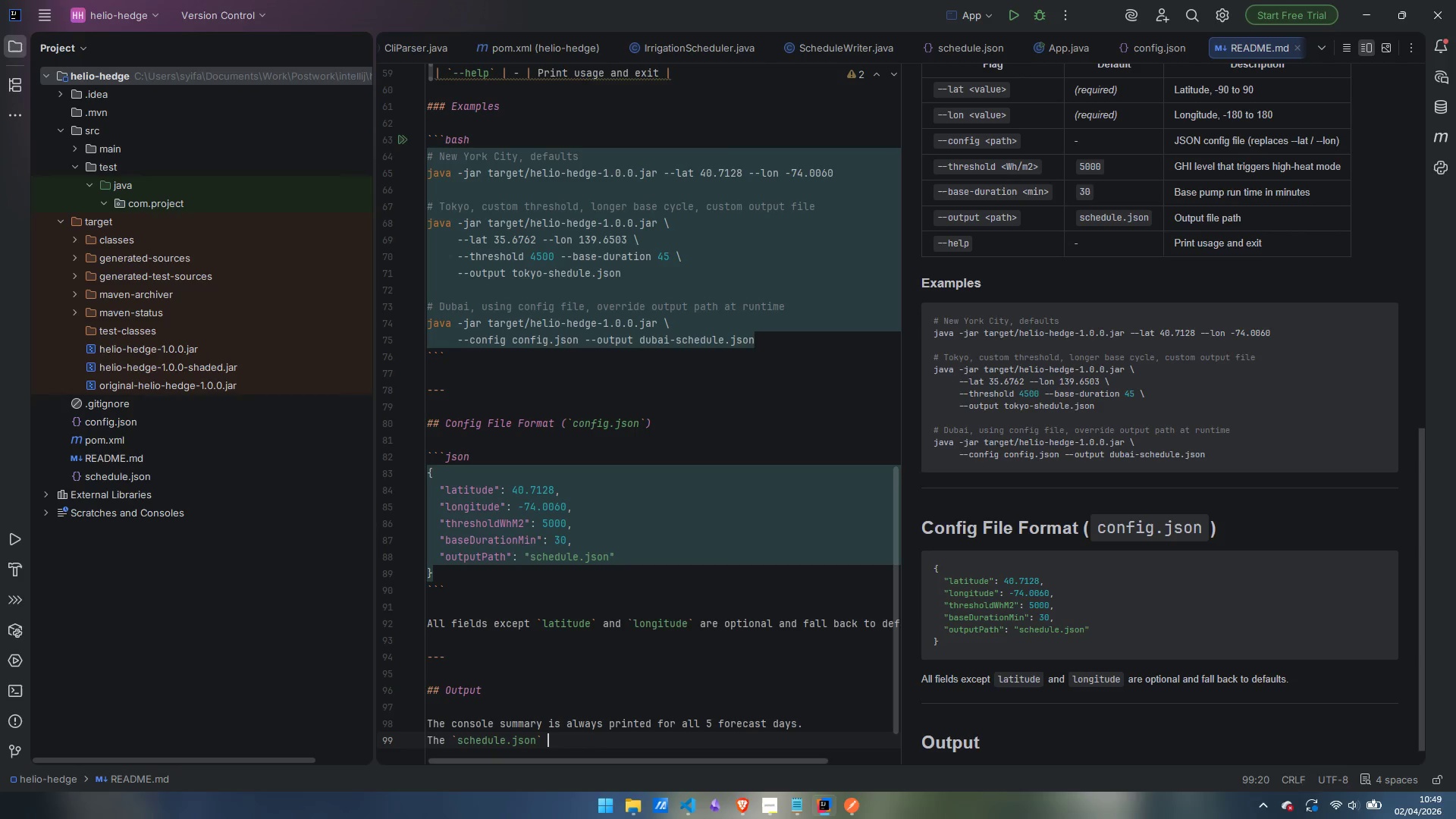 
type( file is only genereta)
key(Backspace)
key(Backspace)
key(Backspace)
type(ated when at least one day's GHI exceesd the threshold)
 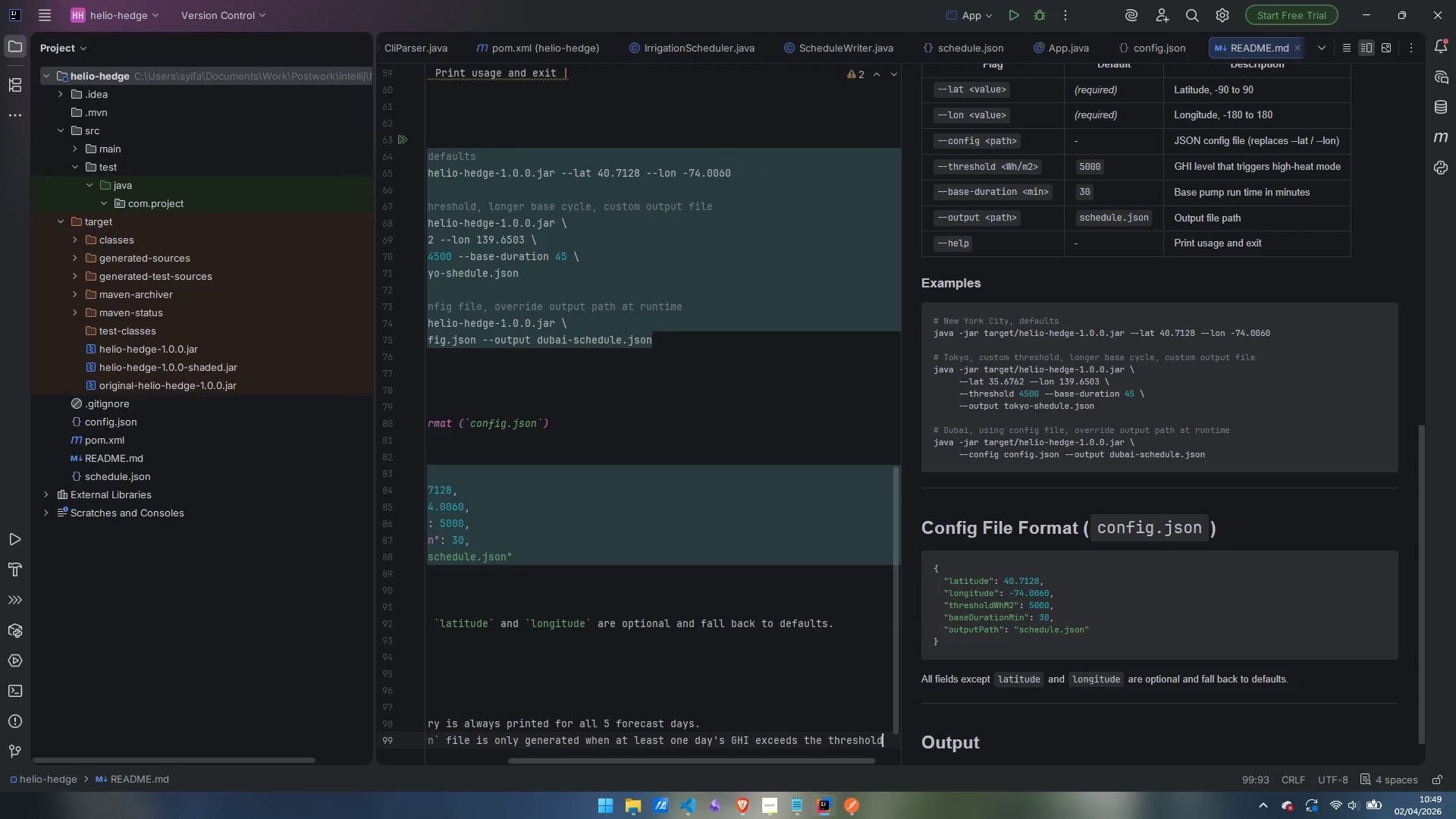 
wait(6.23)
 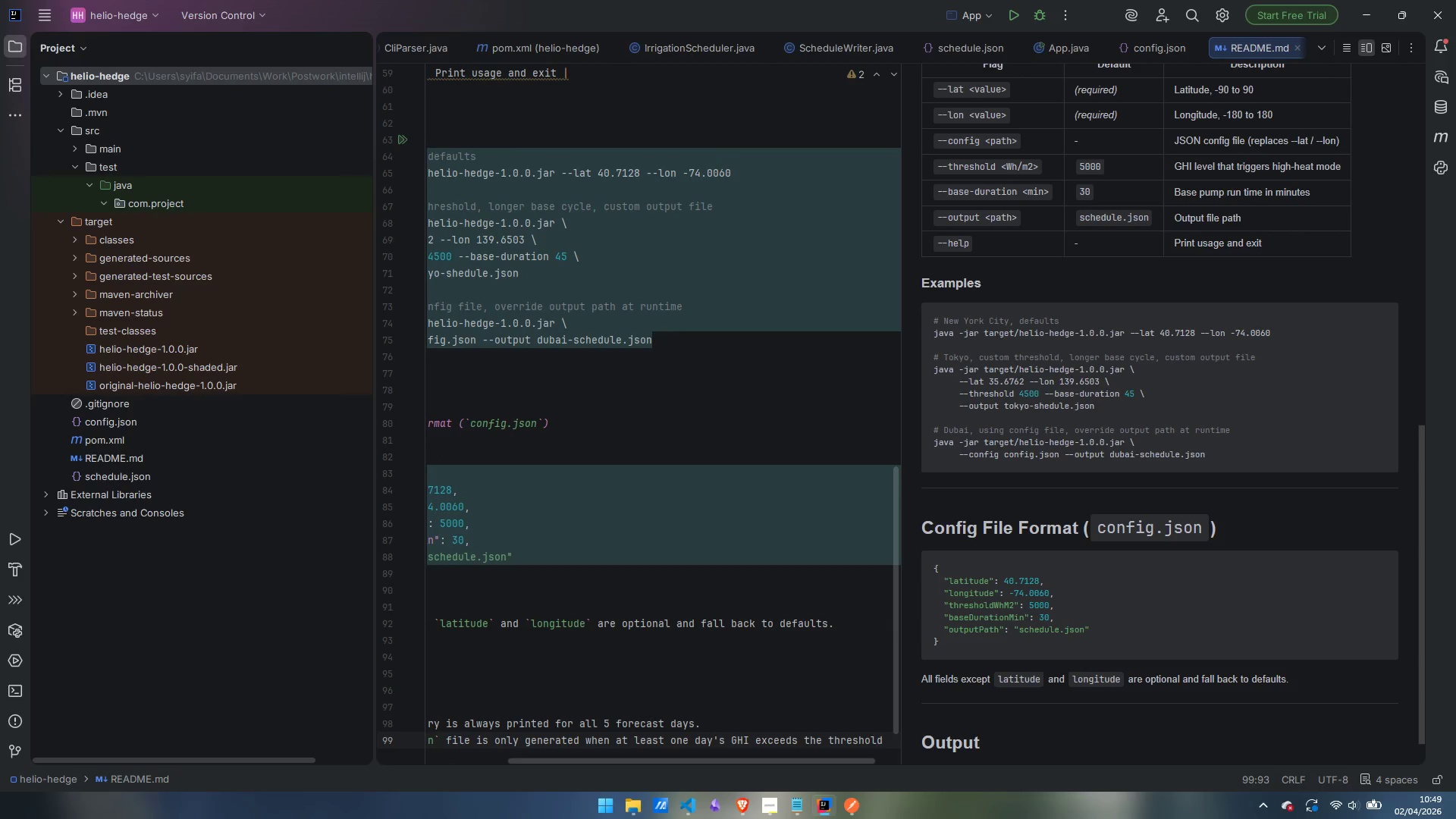 
key(Period)
 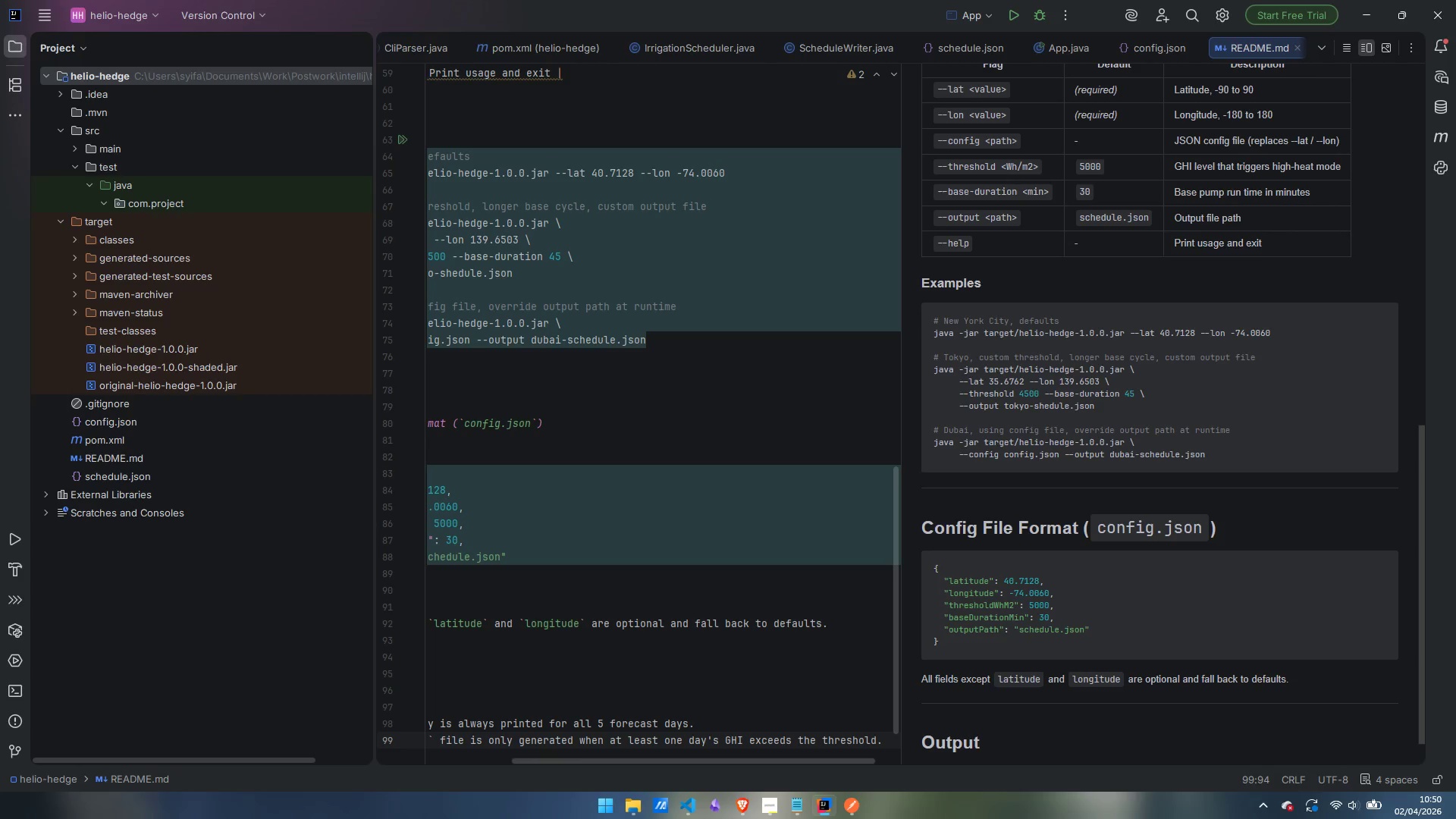 
key(Enter)
 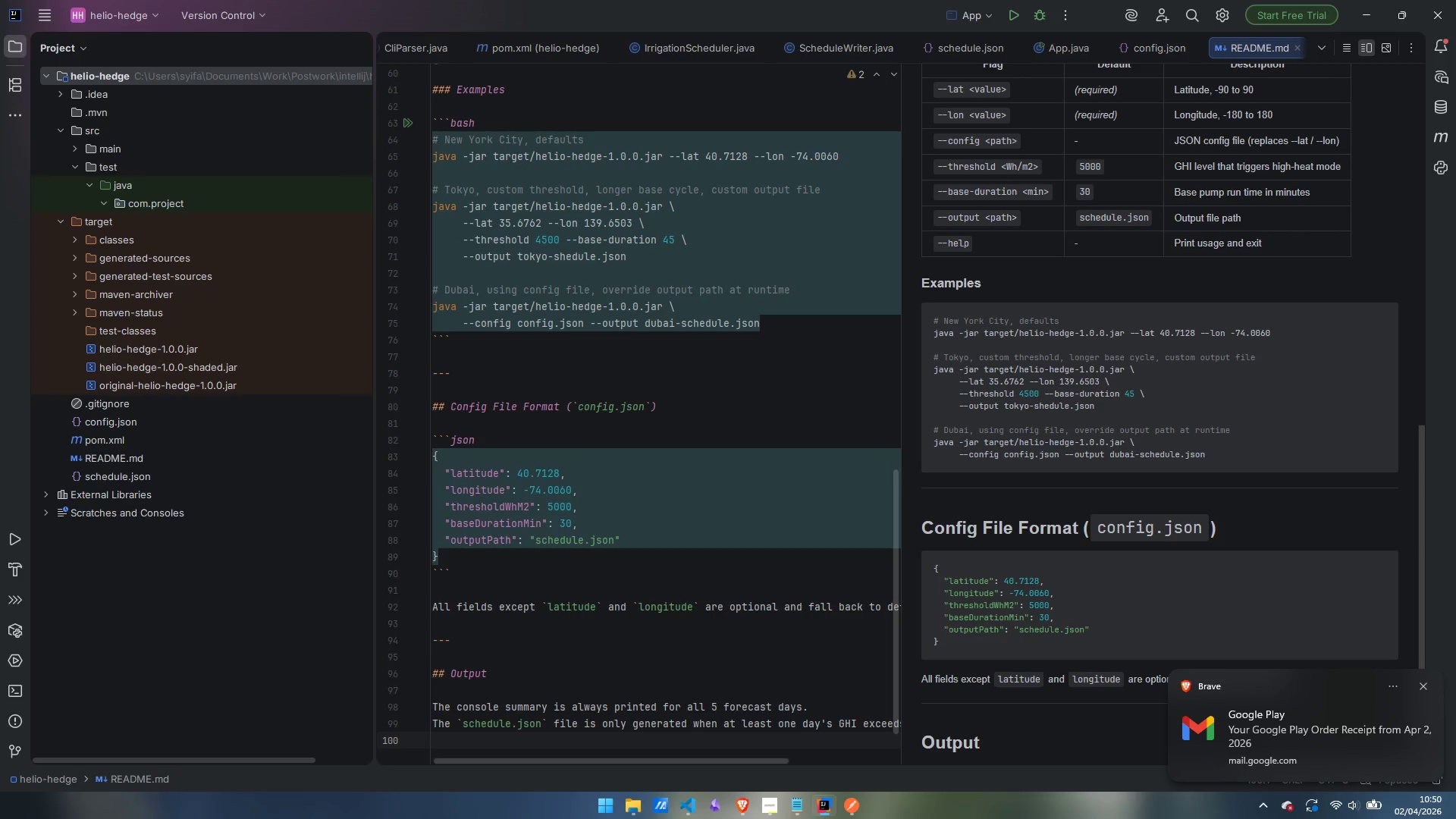 
wait(5.41)
 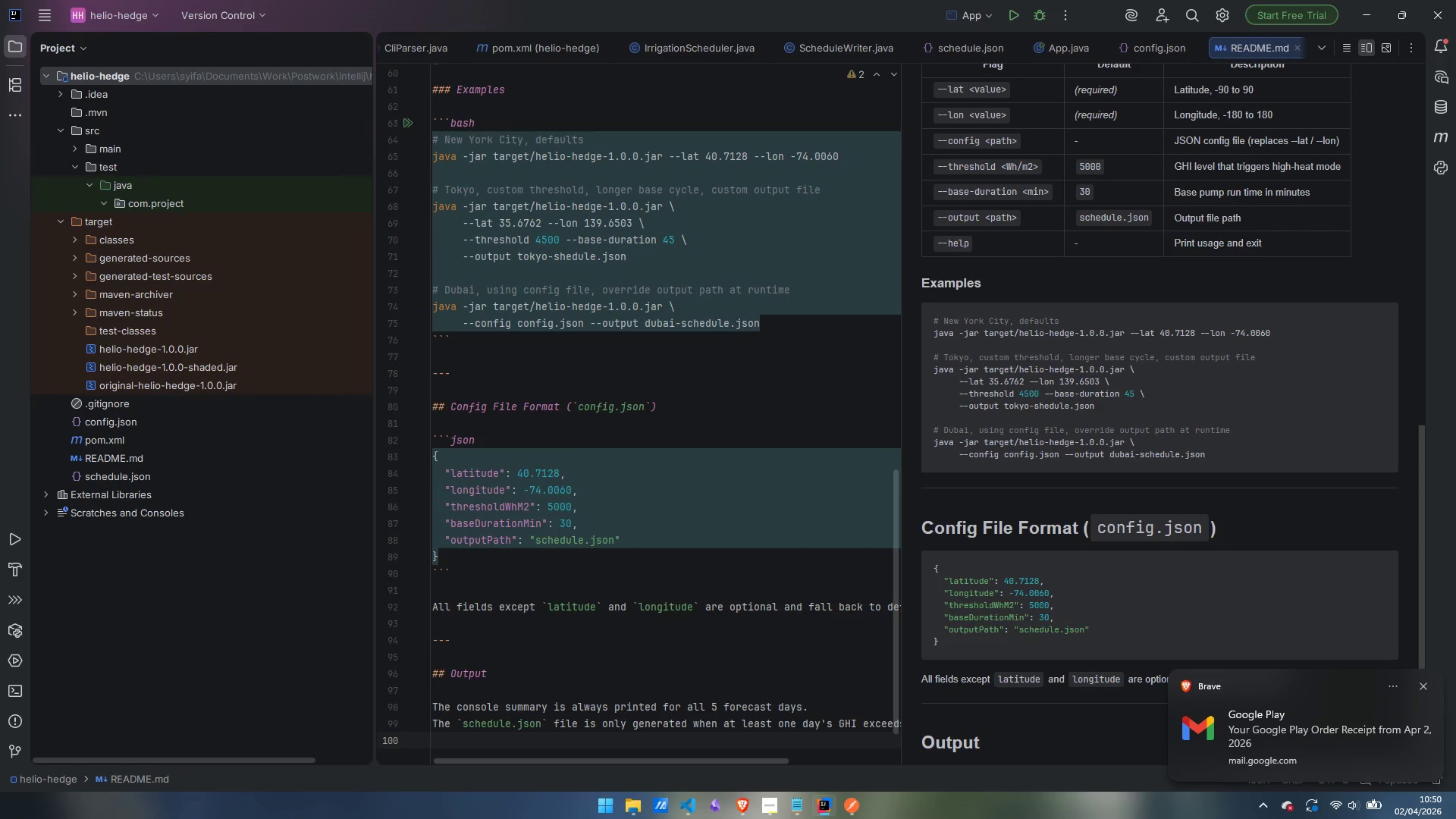 
key(Enter)
 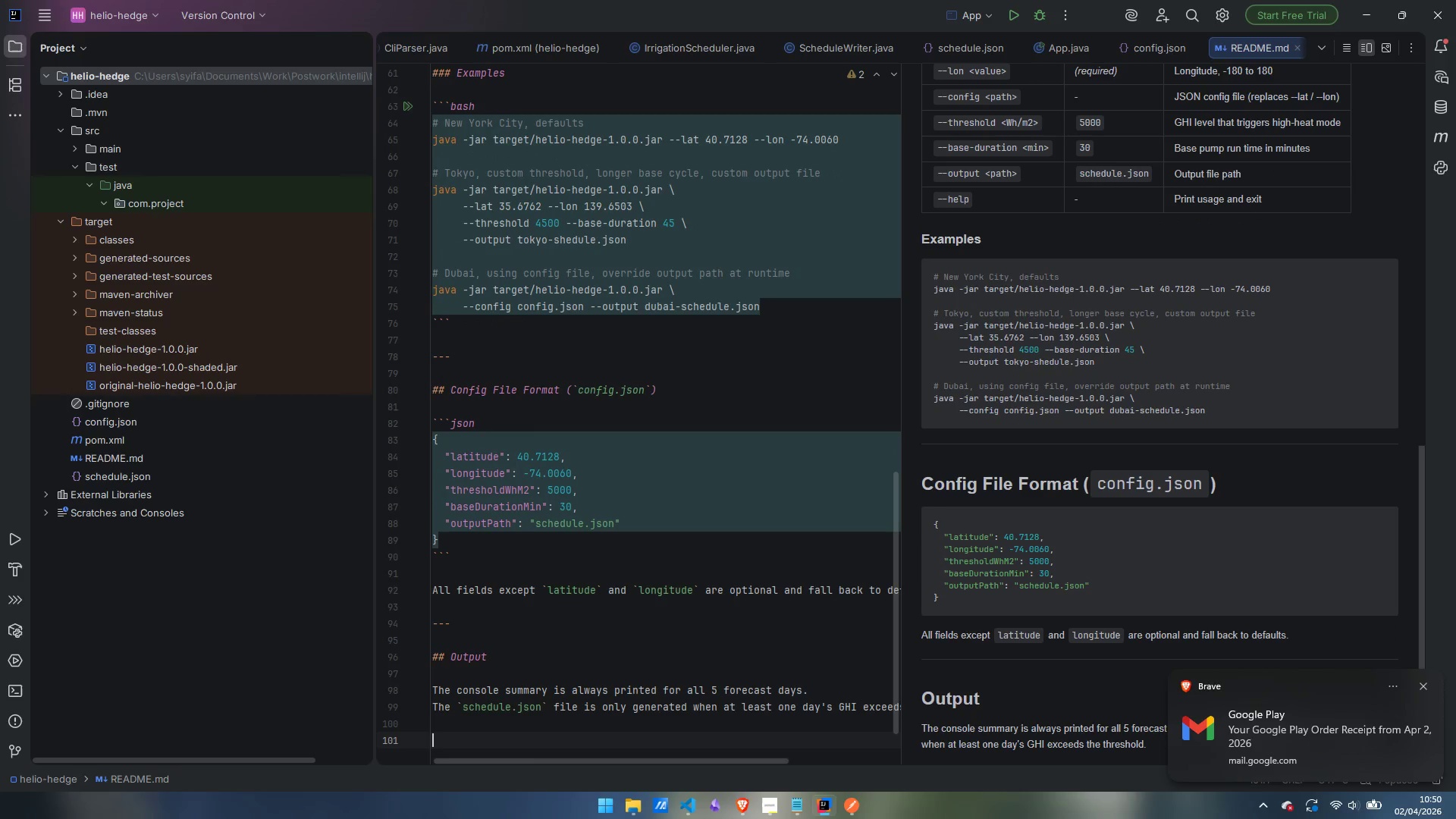 
type(### Console exa)
key(Backspace)
key(Backspace)
key(Backspace)
type(Example)
 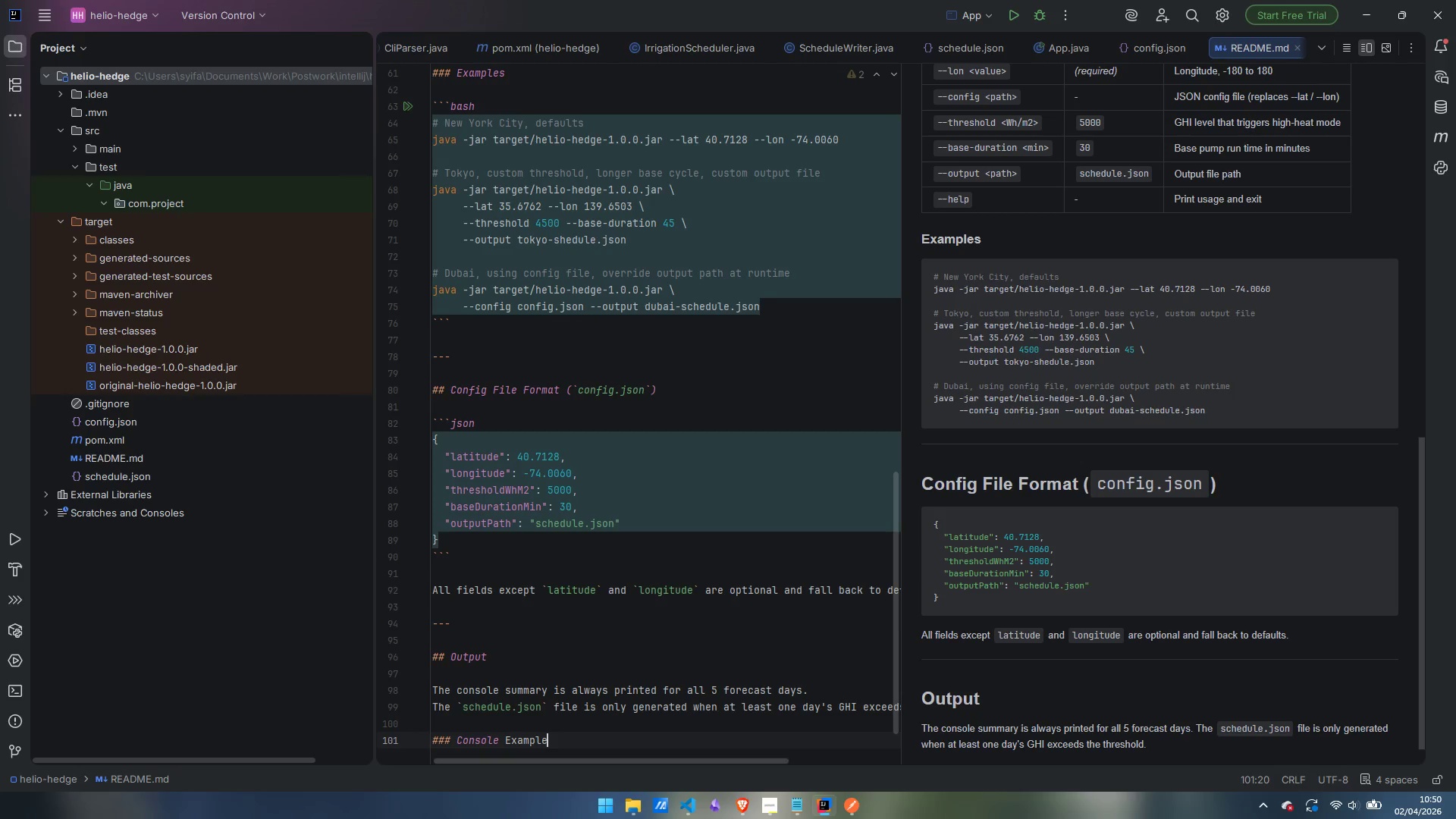 
key(Enter)
 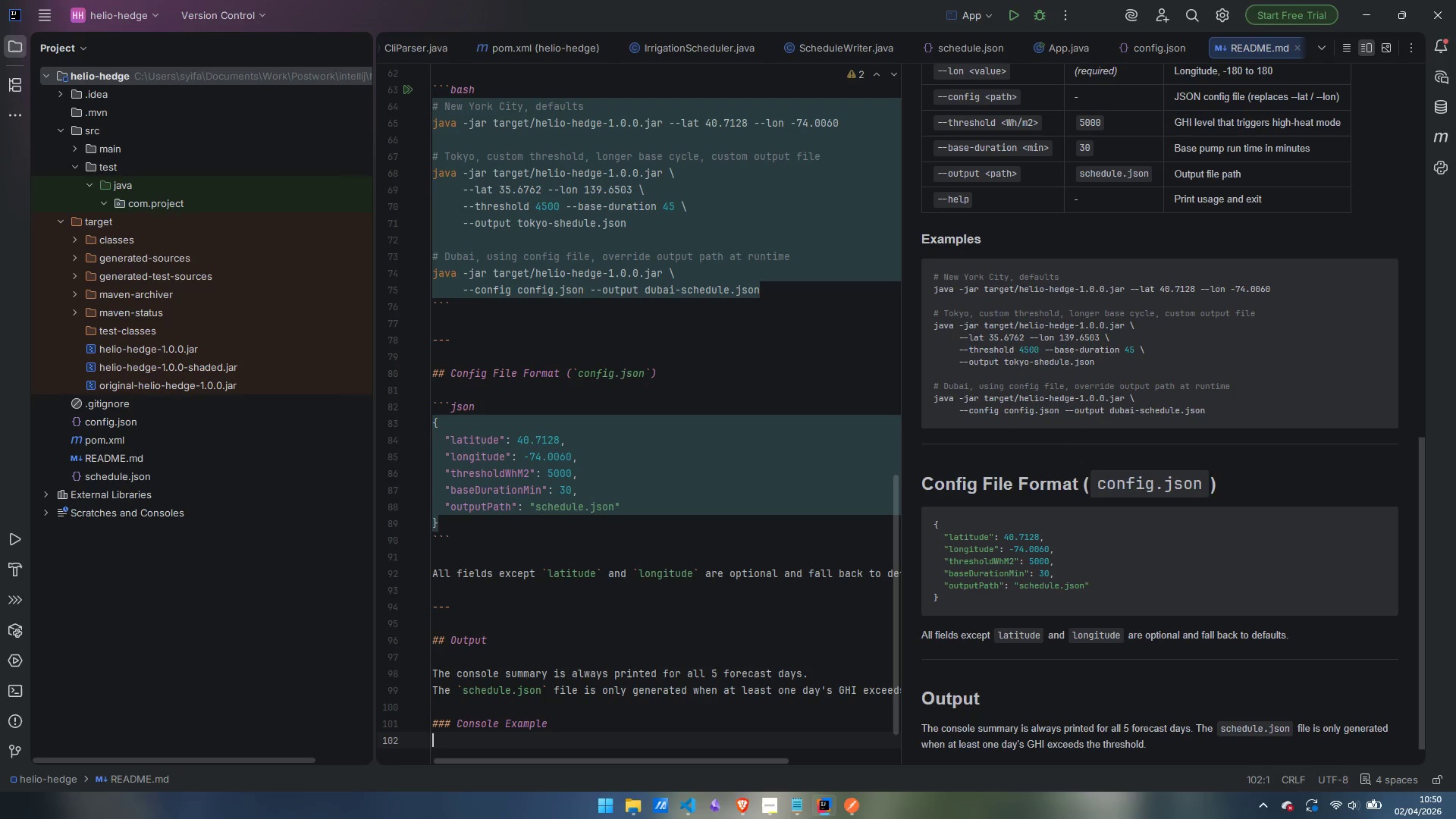 
key(Backquote)
 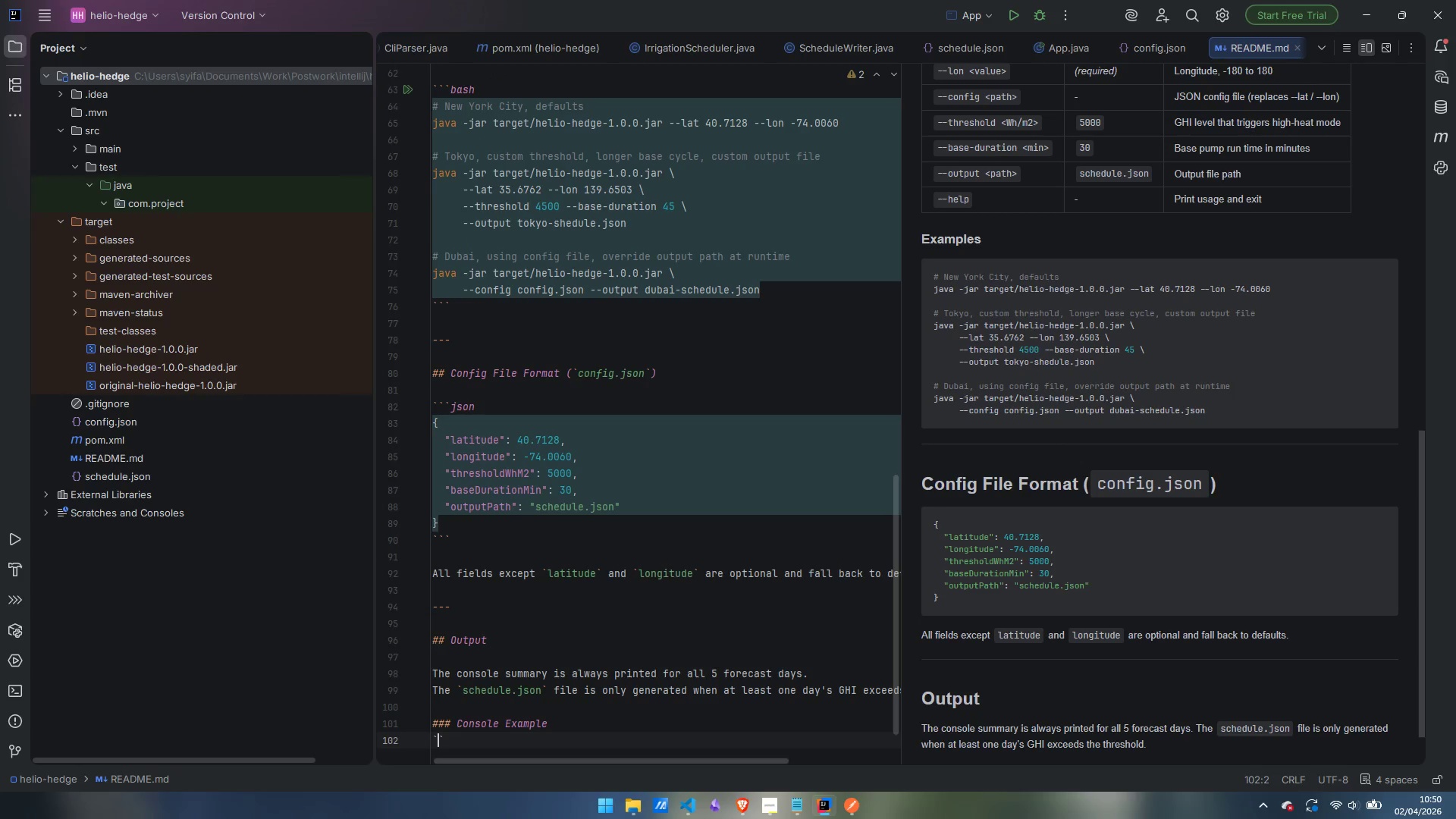 
key(Backquote)
 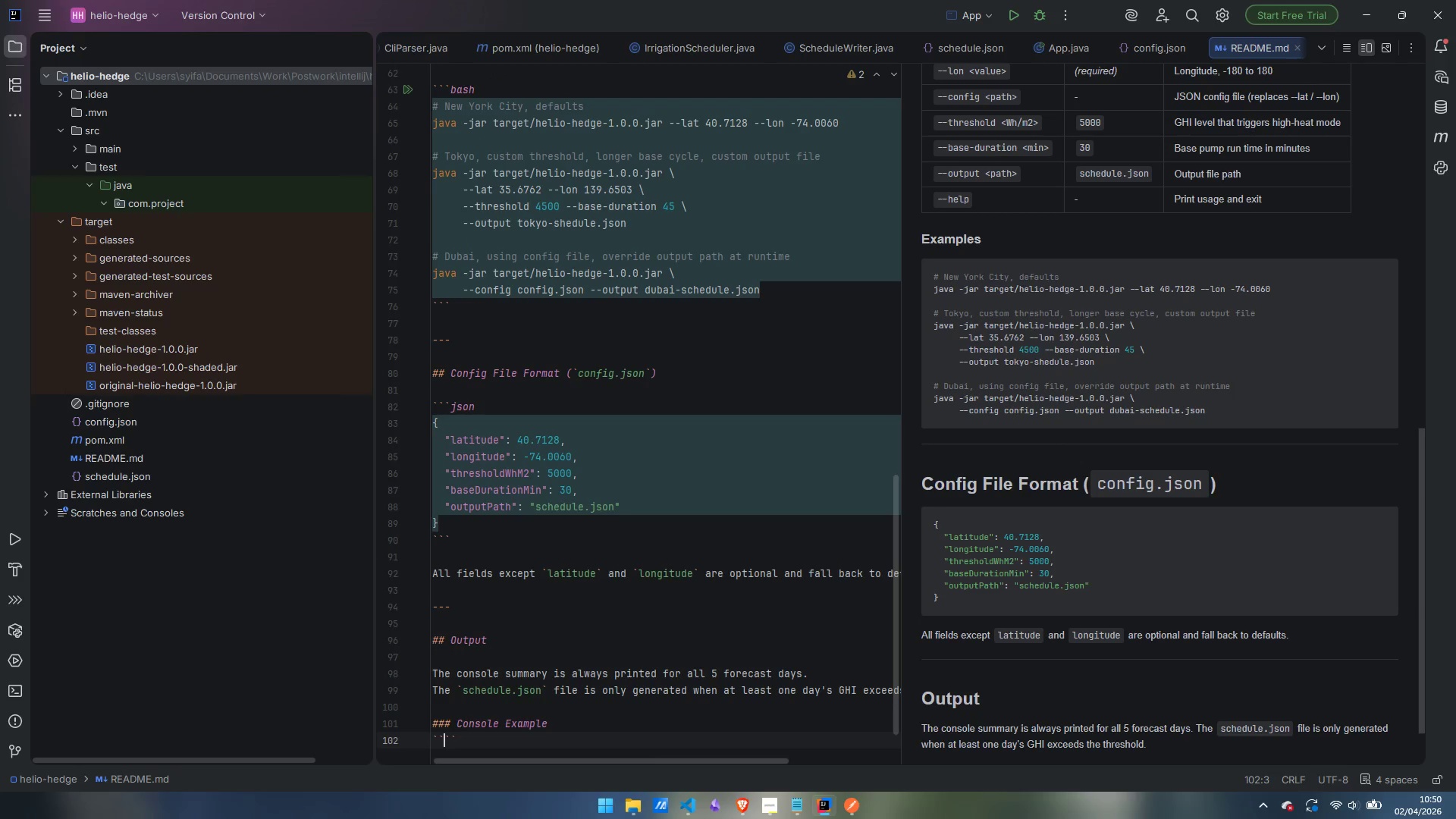 
key(Backquote)
 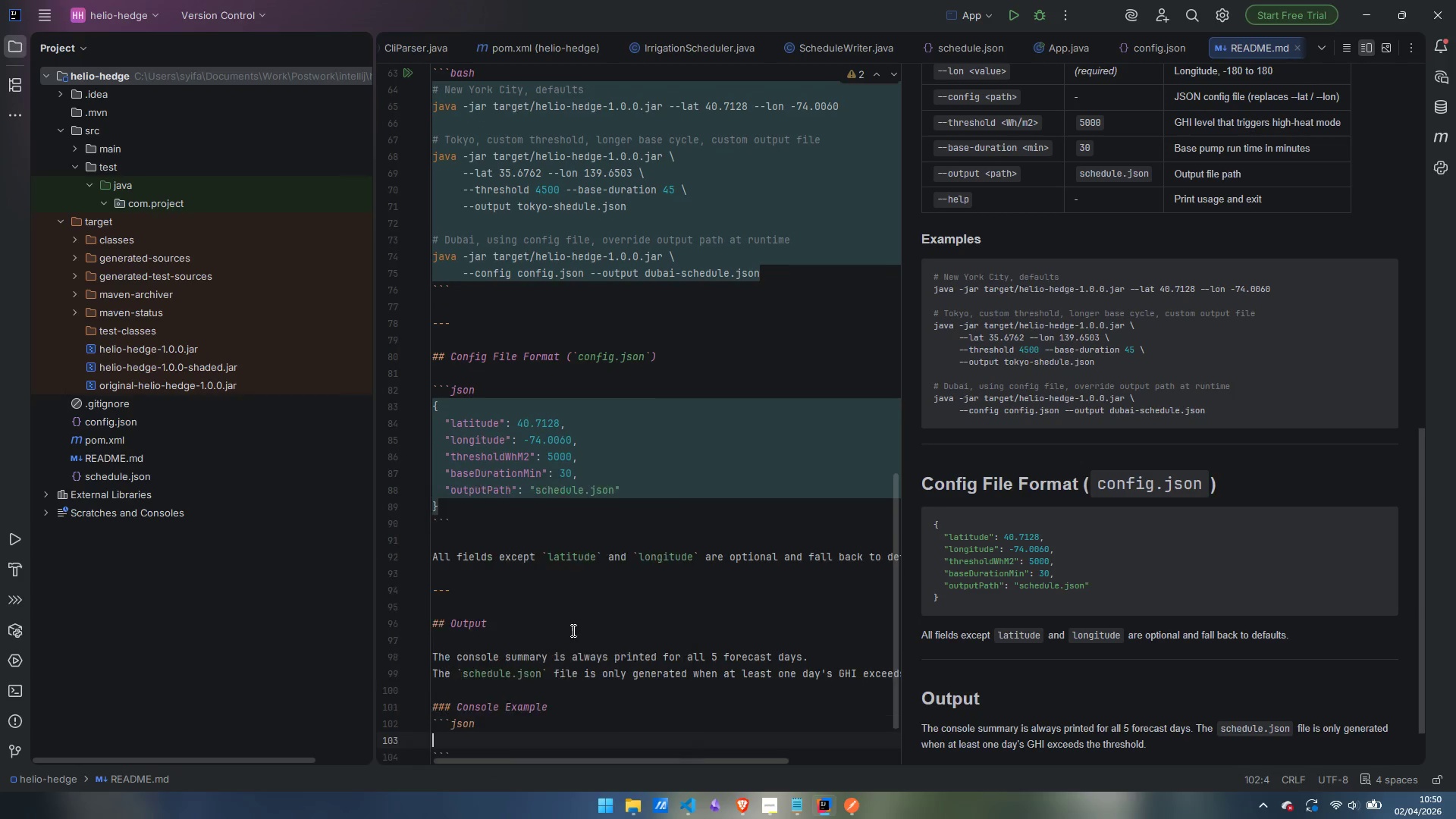 
key(Enter)
 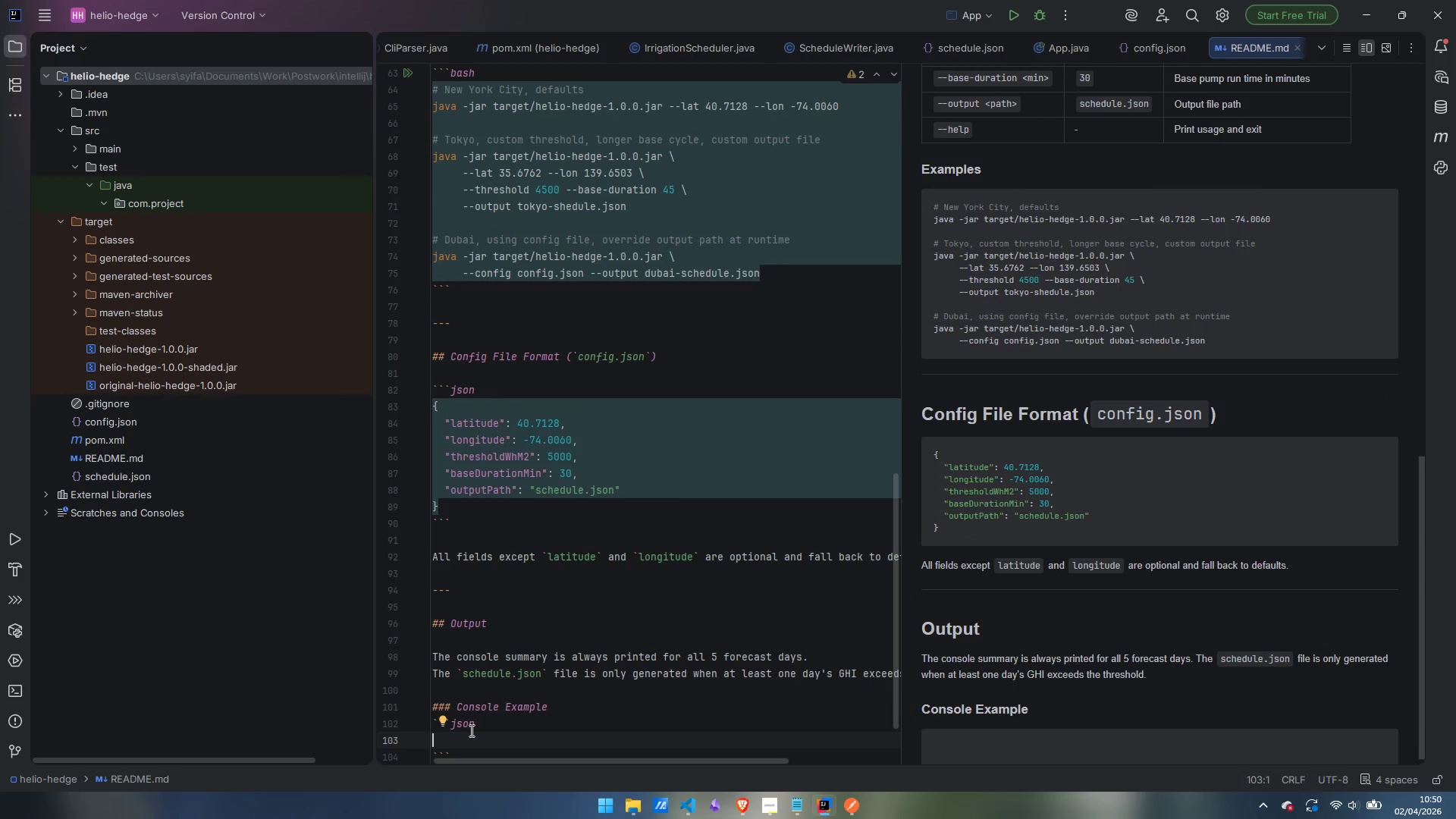 
double_click([472, 723])
 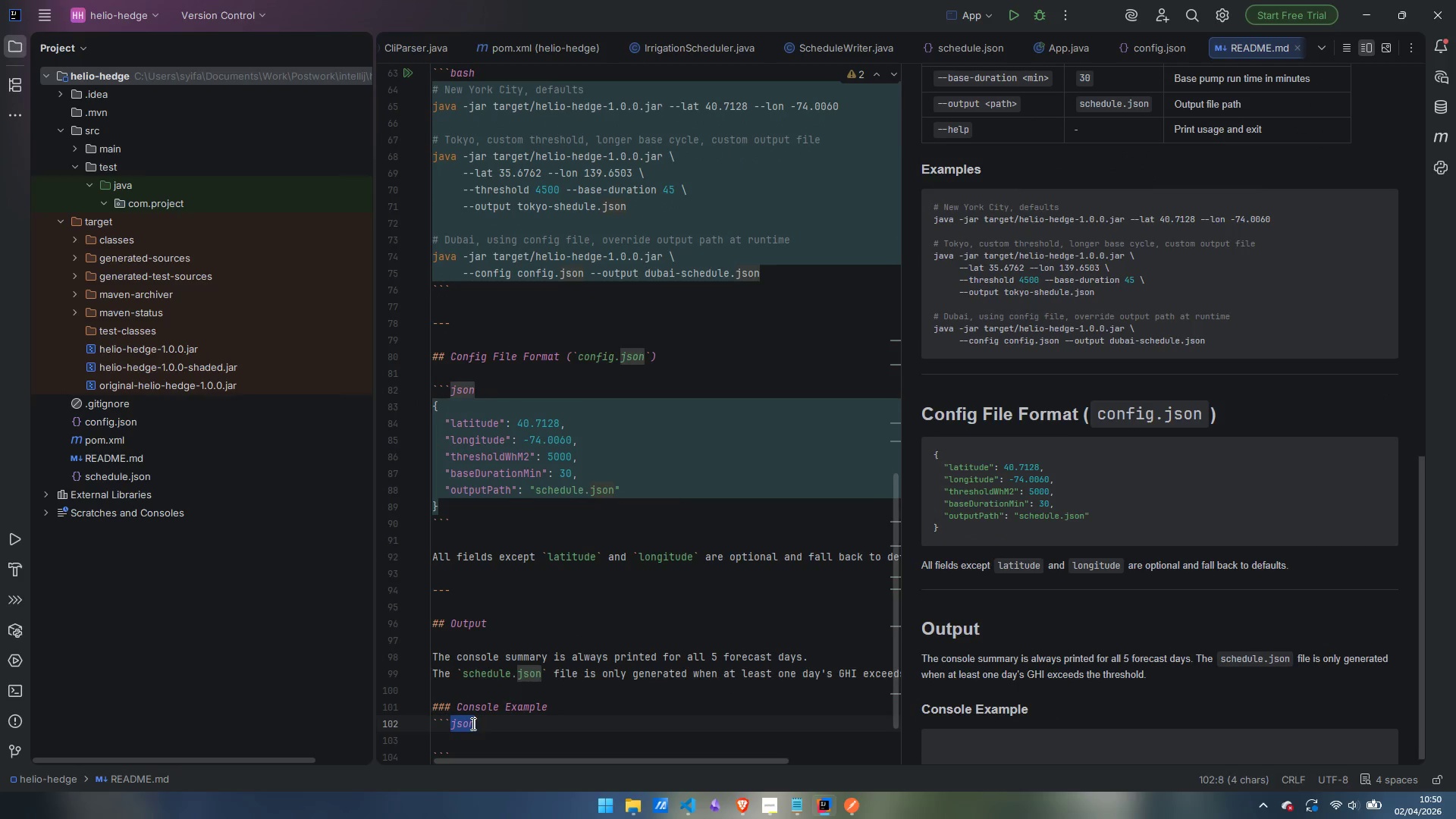 
key(Backspace)
 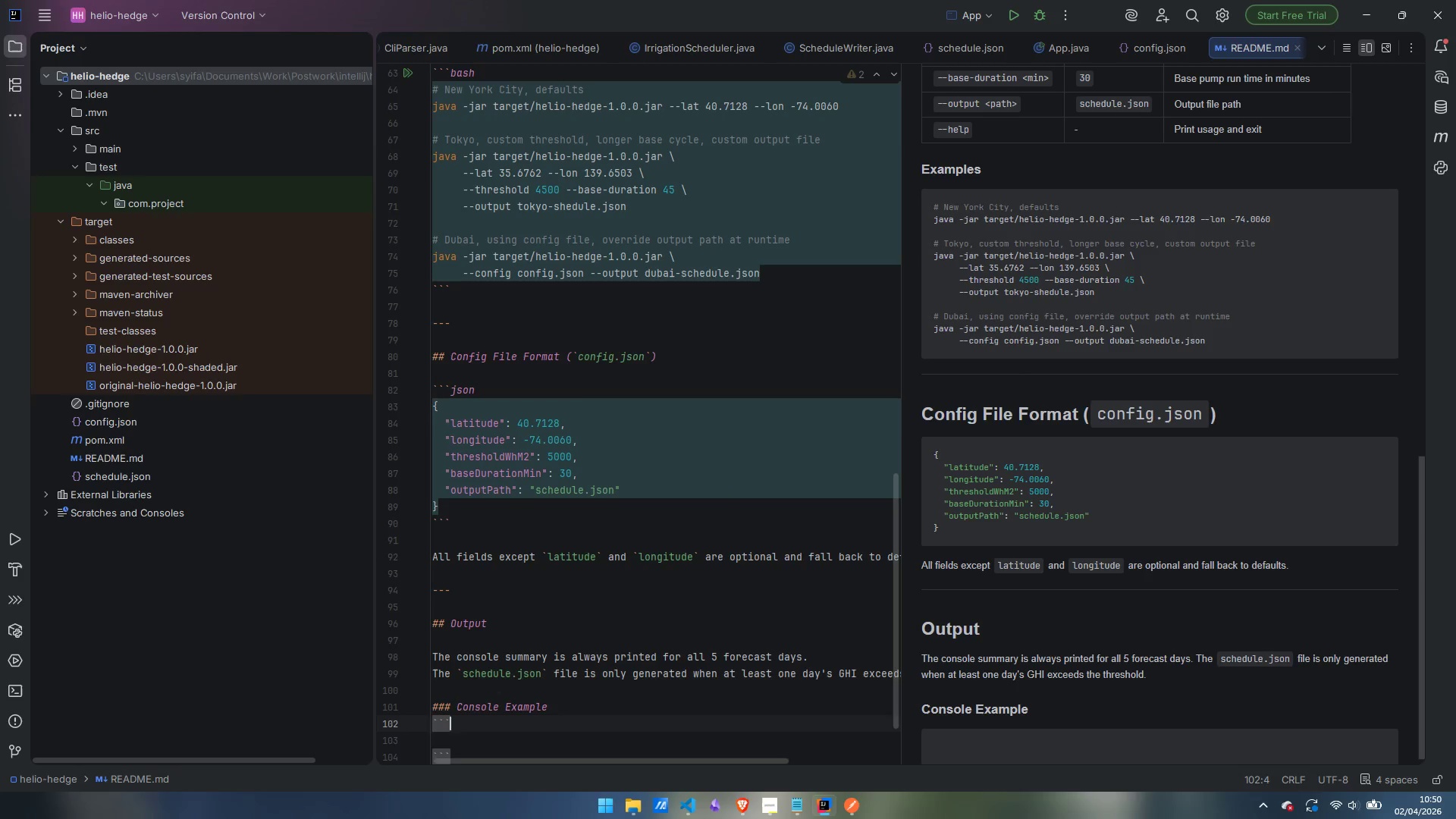 
key(ArrowDown)
 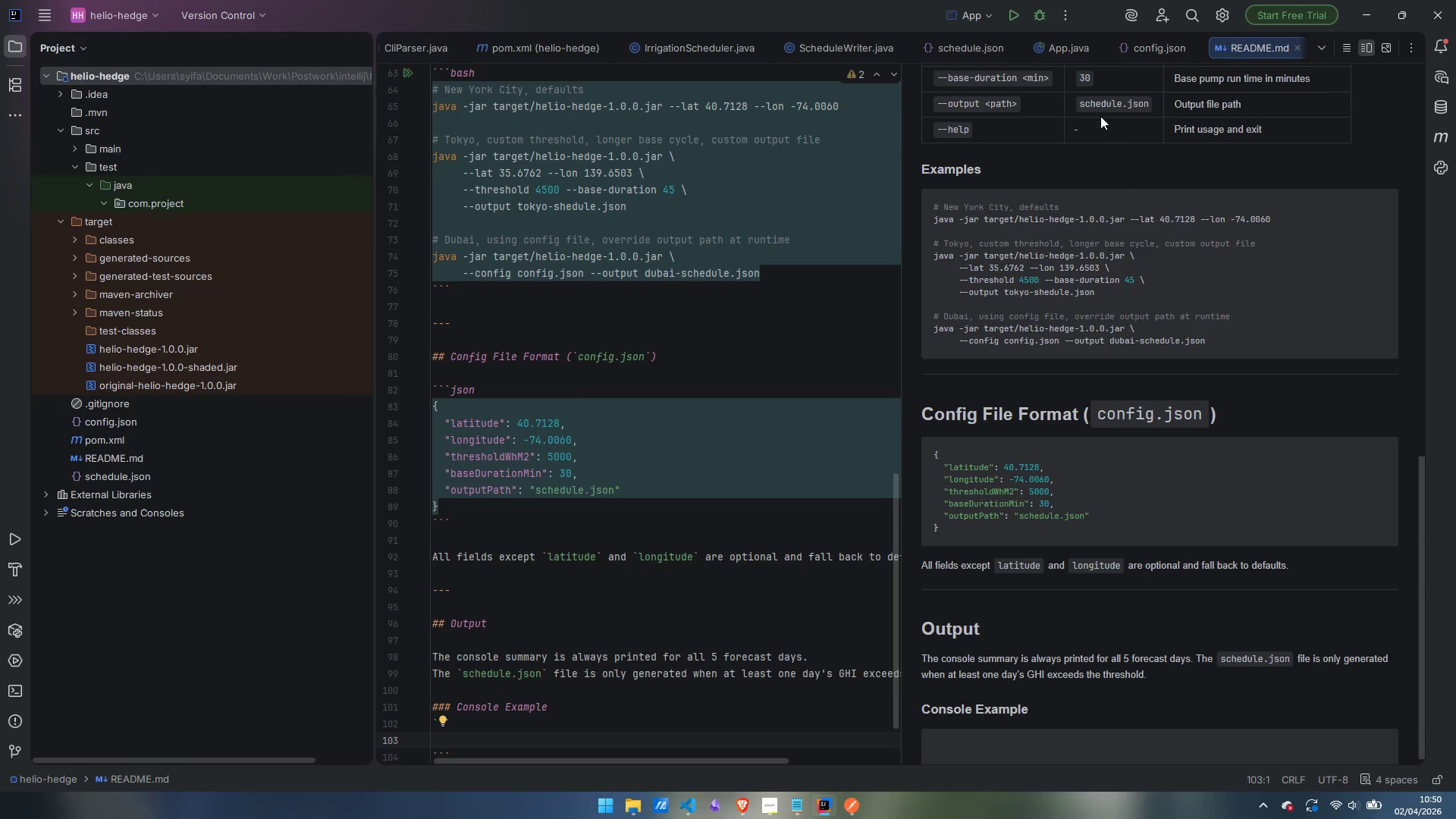 
left_click([1007, 15])
 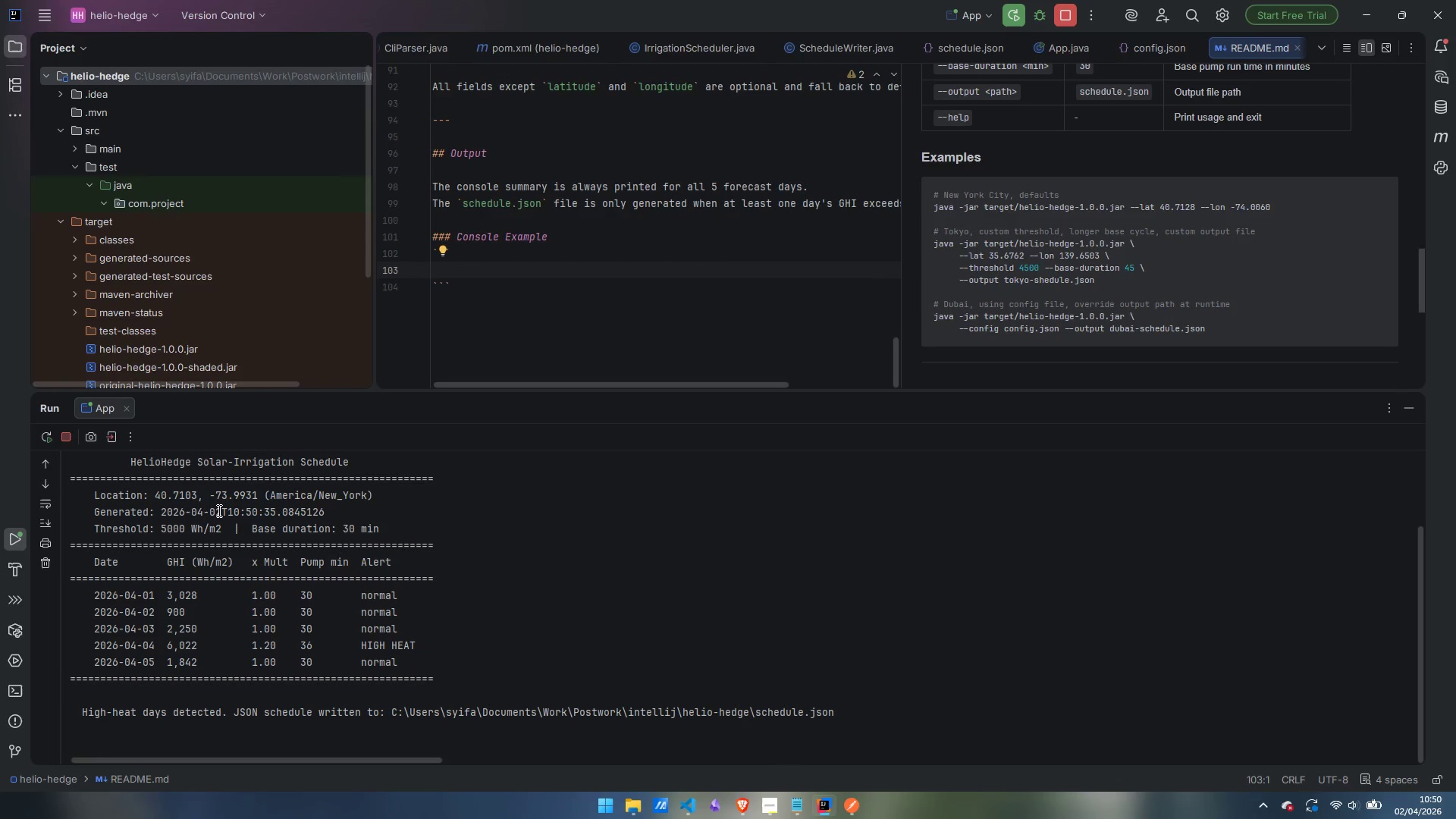 
wait(5.16)
 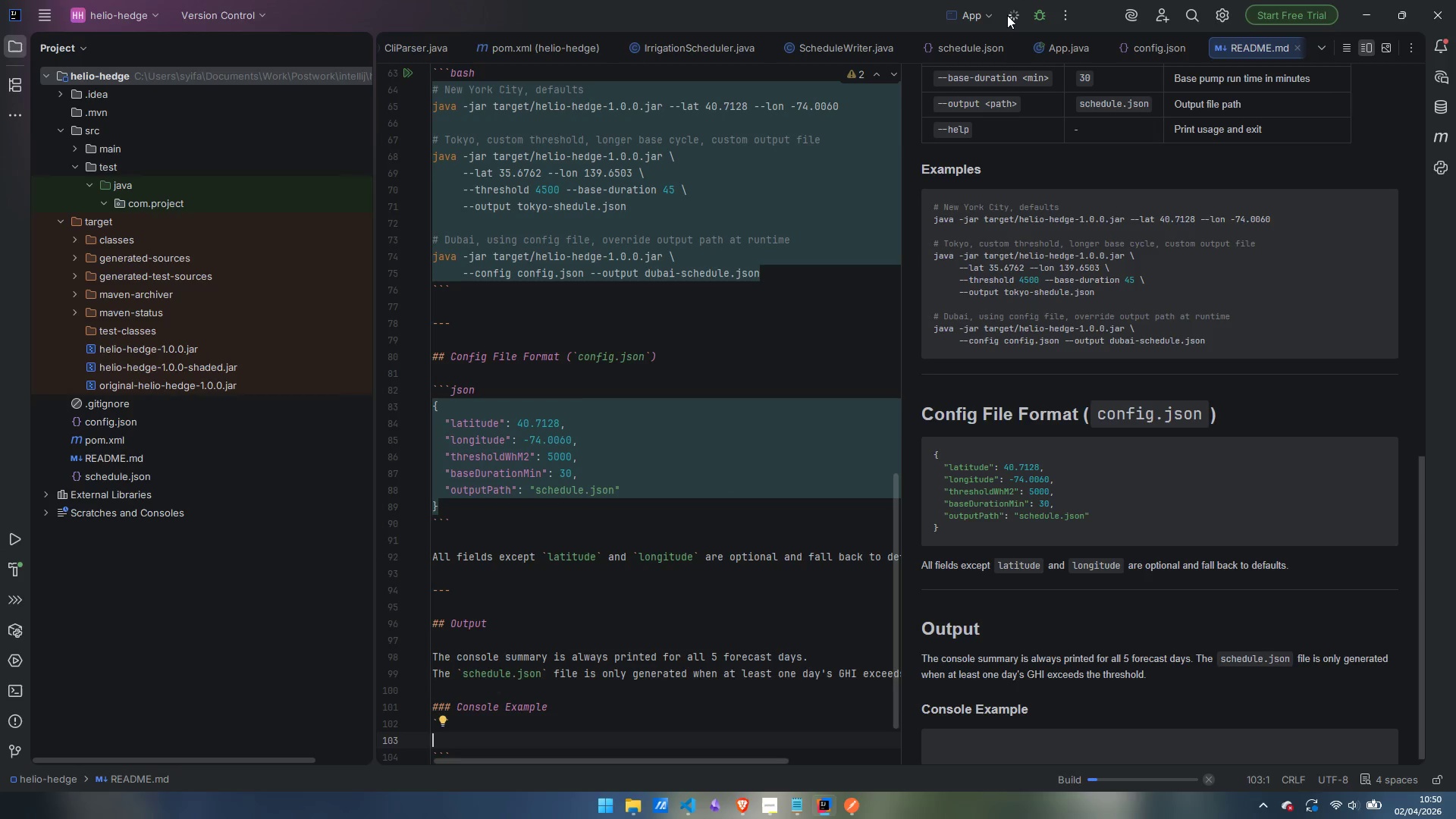 
scroll: coordinate [238, 539], scroll_direction: up, amount: 5.0
 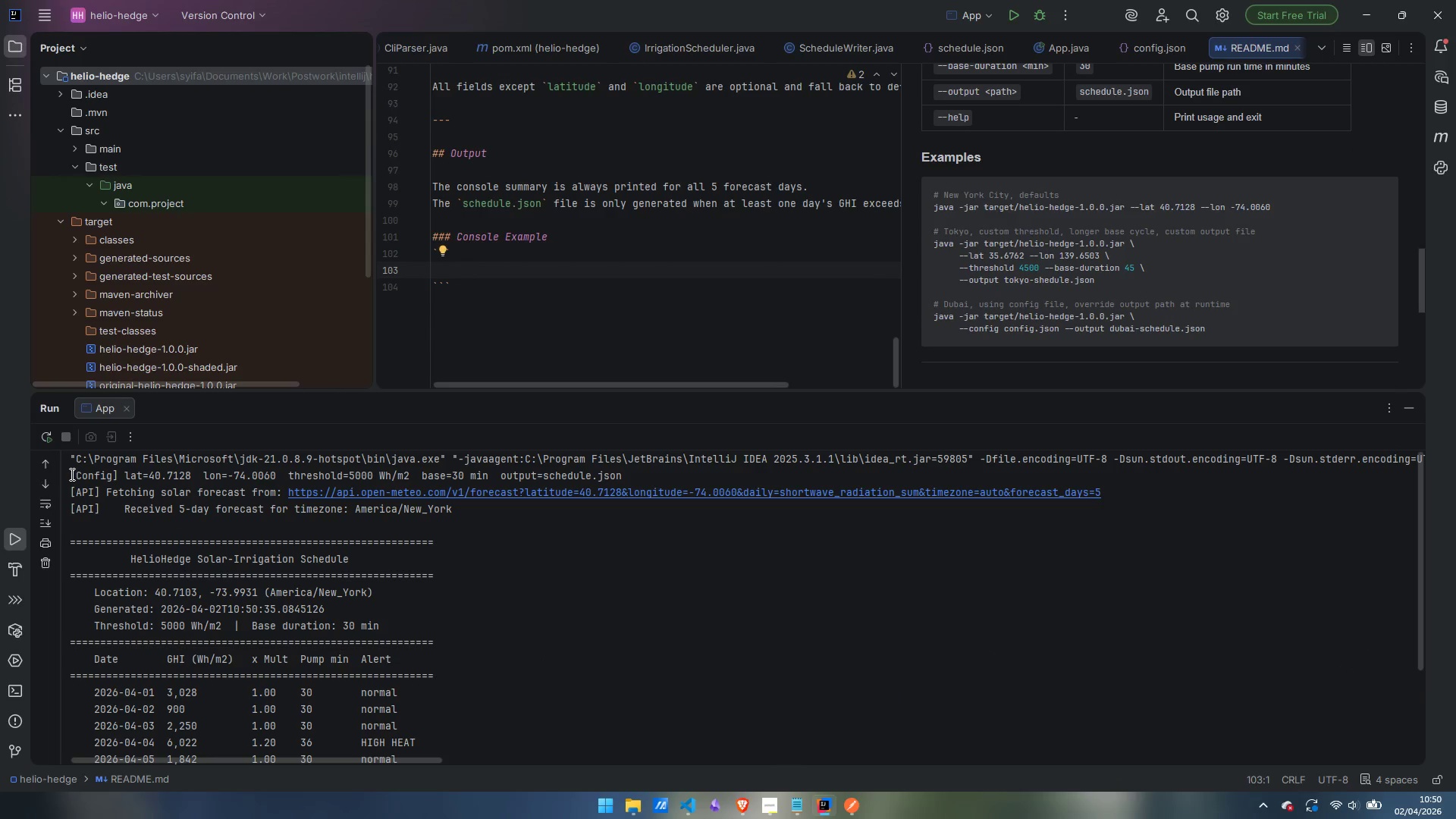 
left_click_drag(start_coordinate=[71, 474], to_coordinate=[897, 701])
 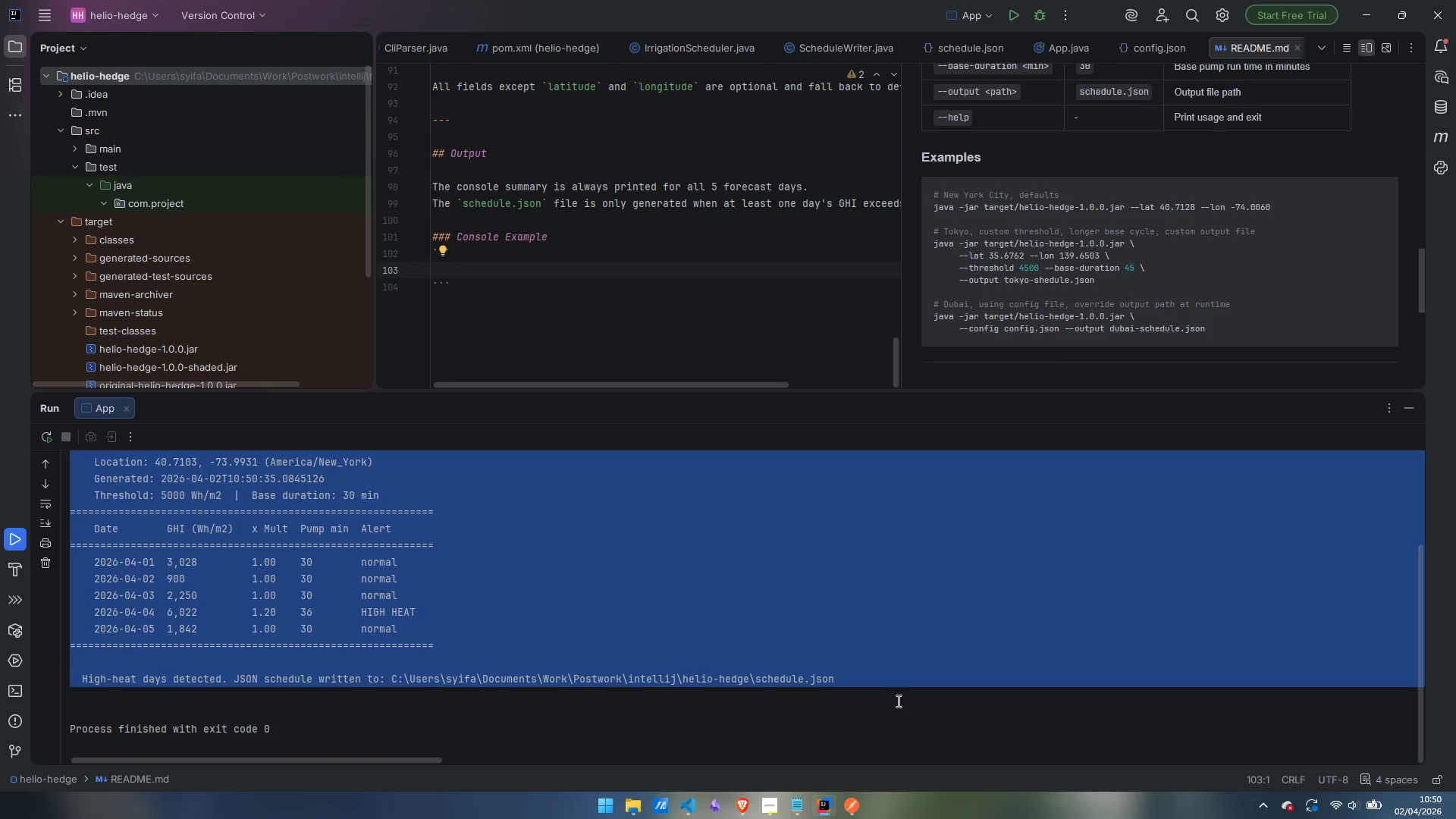 
scroll: coordinate [403, 566], scroll_direction: down, amount: 6.0
 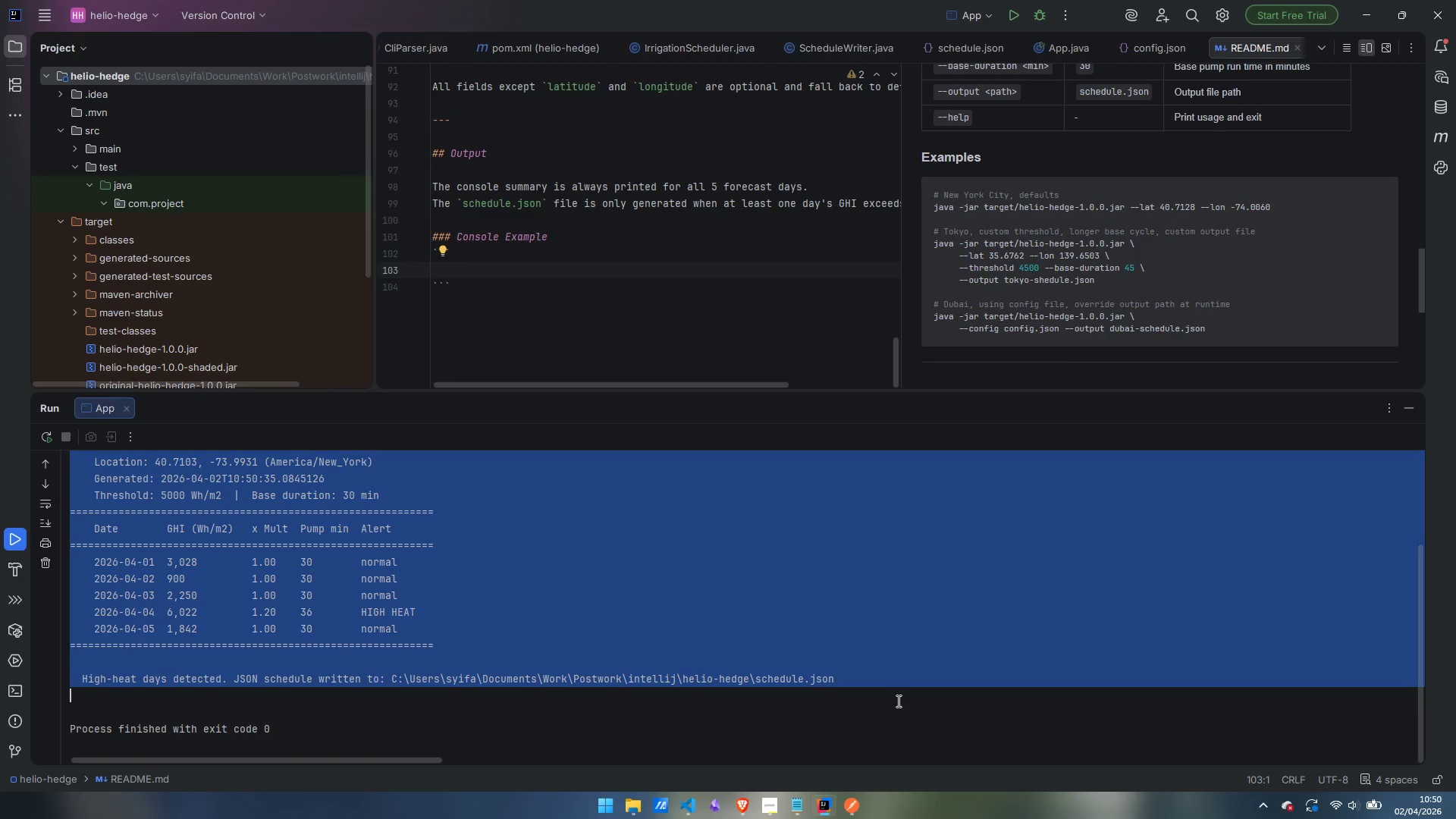 
hold_key(key=ControlLeft, duration=1.25)
 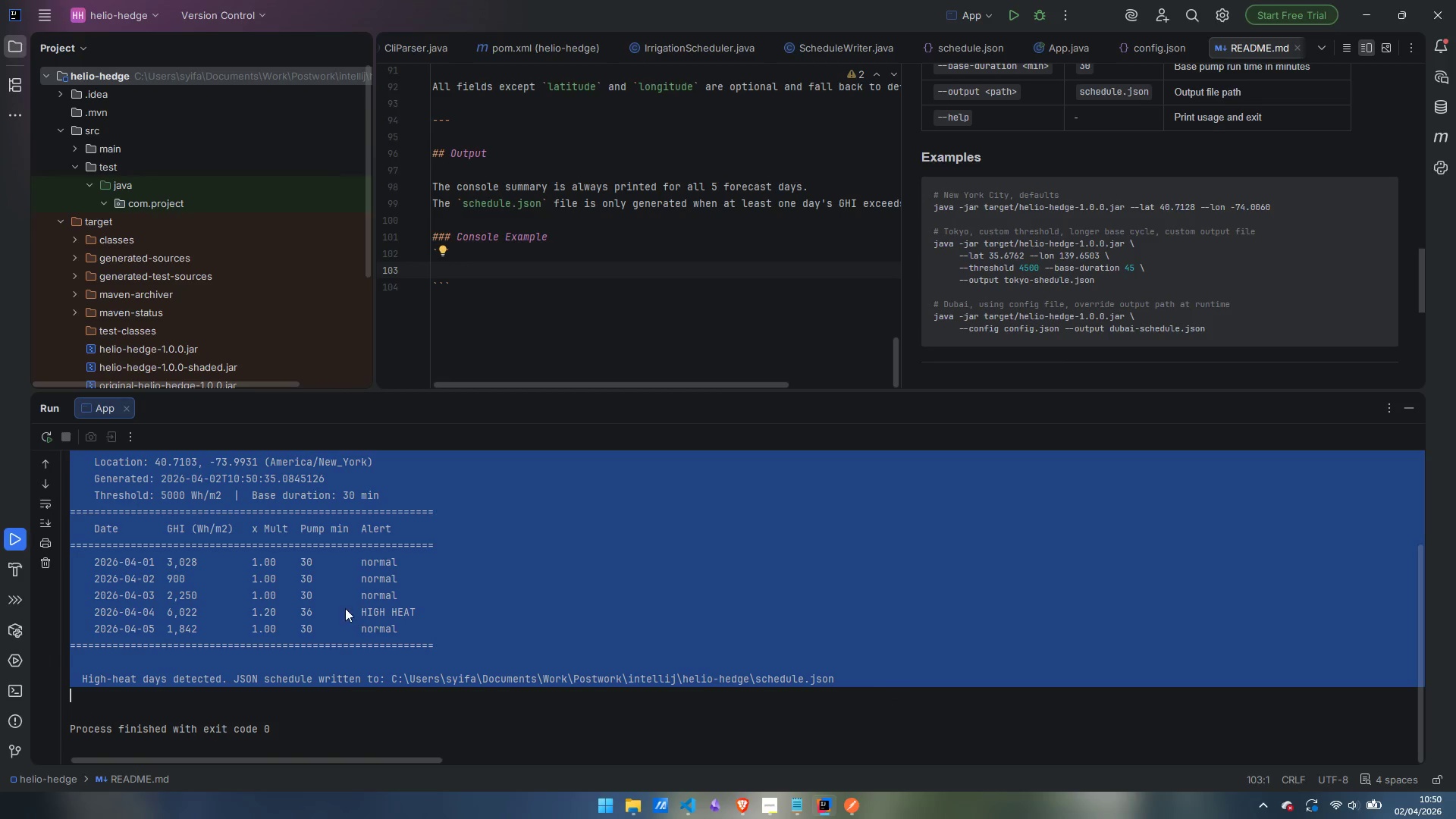 
left_click([184, 561])
 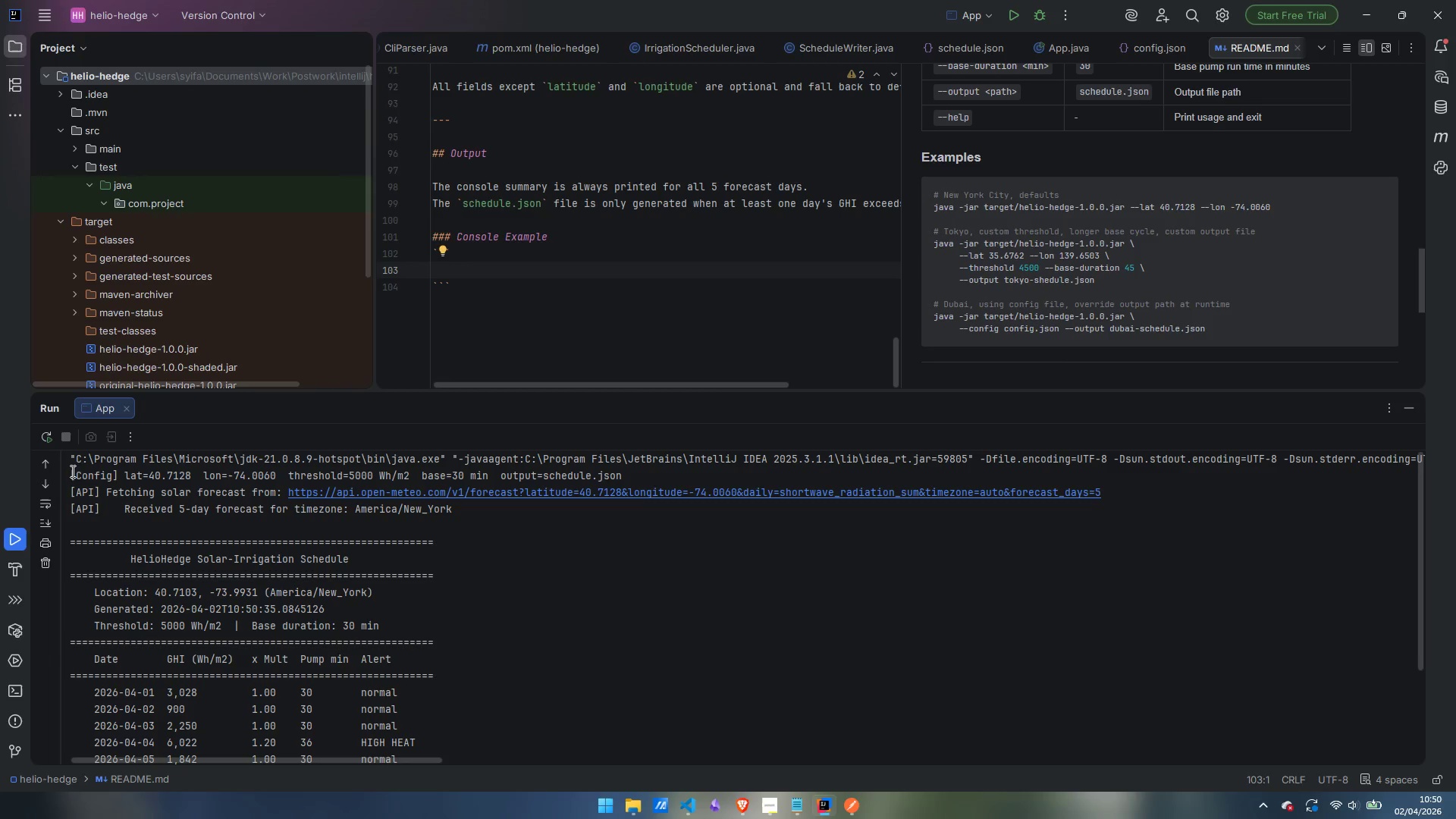 
scroll: coordinate [344, 607], scroll_direction: up, amount: 4.0
 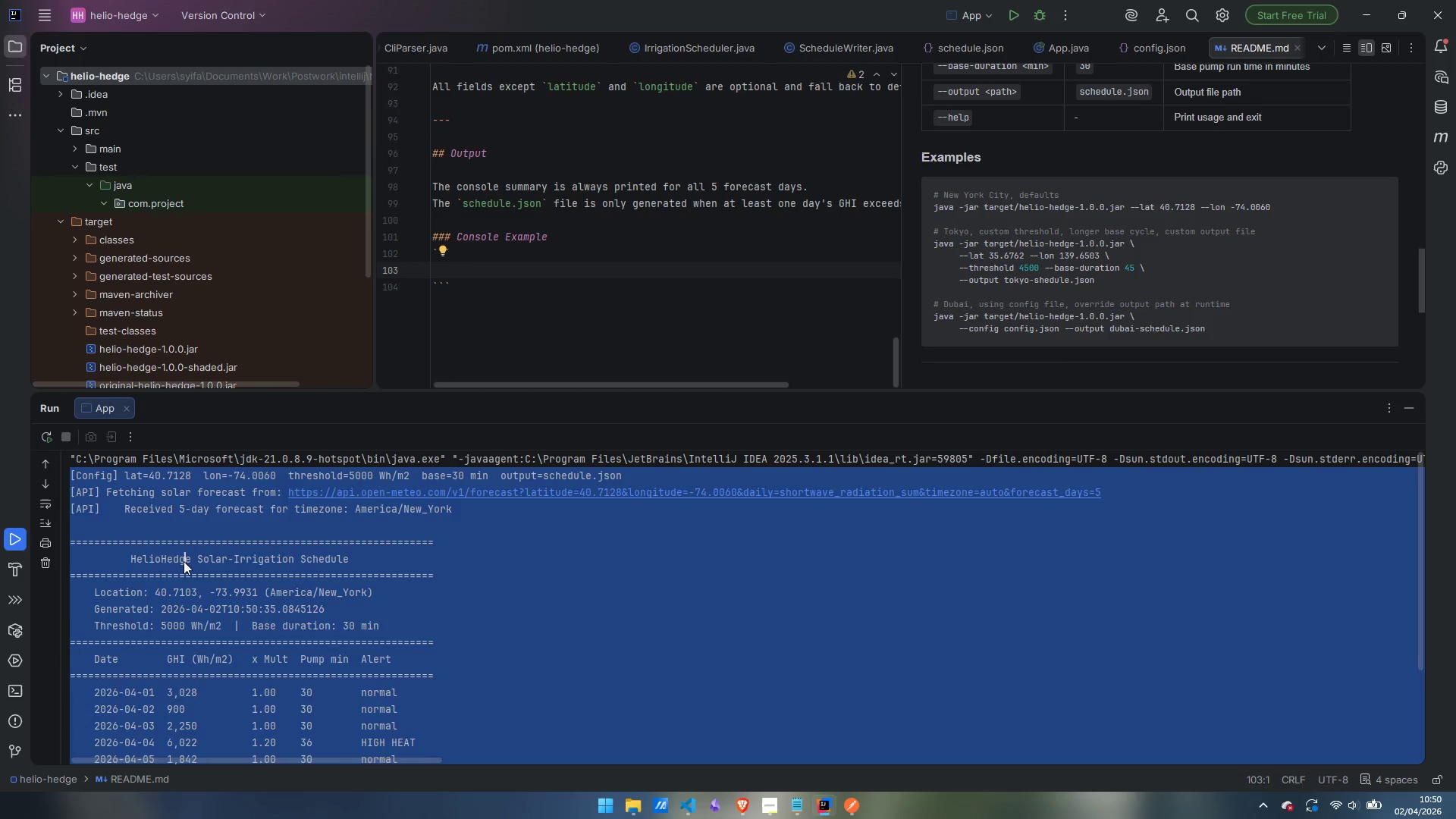 
left_click_drag(start_coordinate=[71, 471], to_coordinate=[514, 657])
 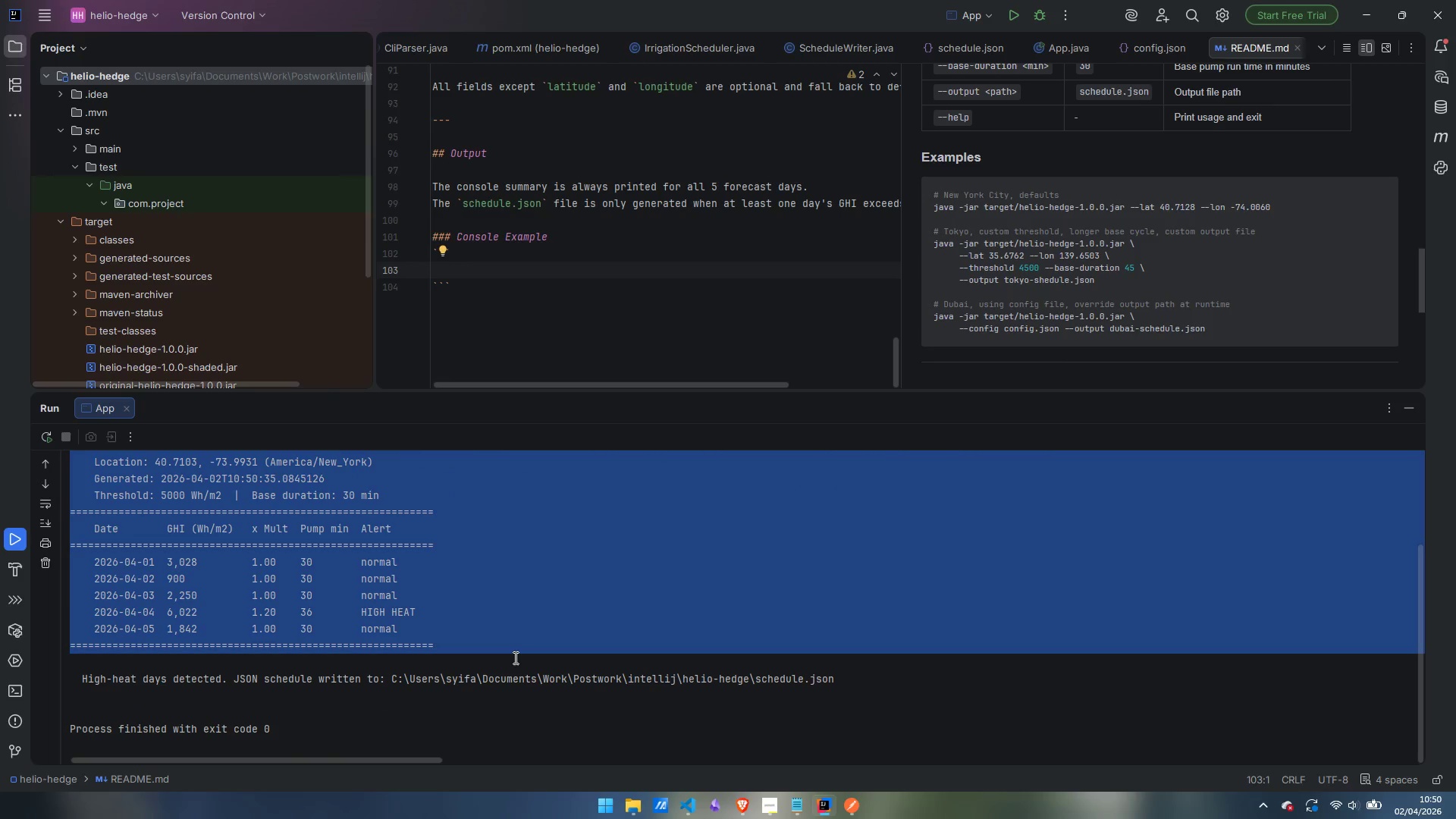 
scroll: coordinate [482, 626], scroll_direction: down, amount: 7.0
 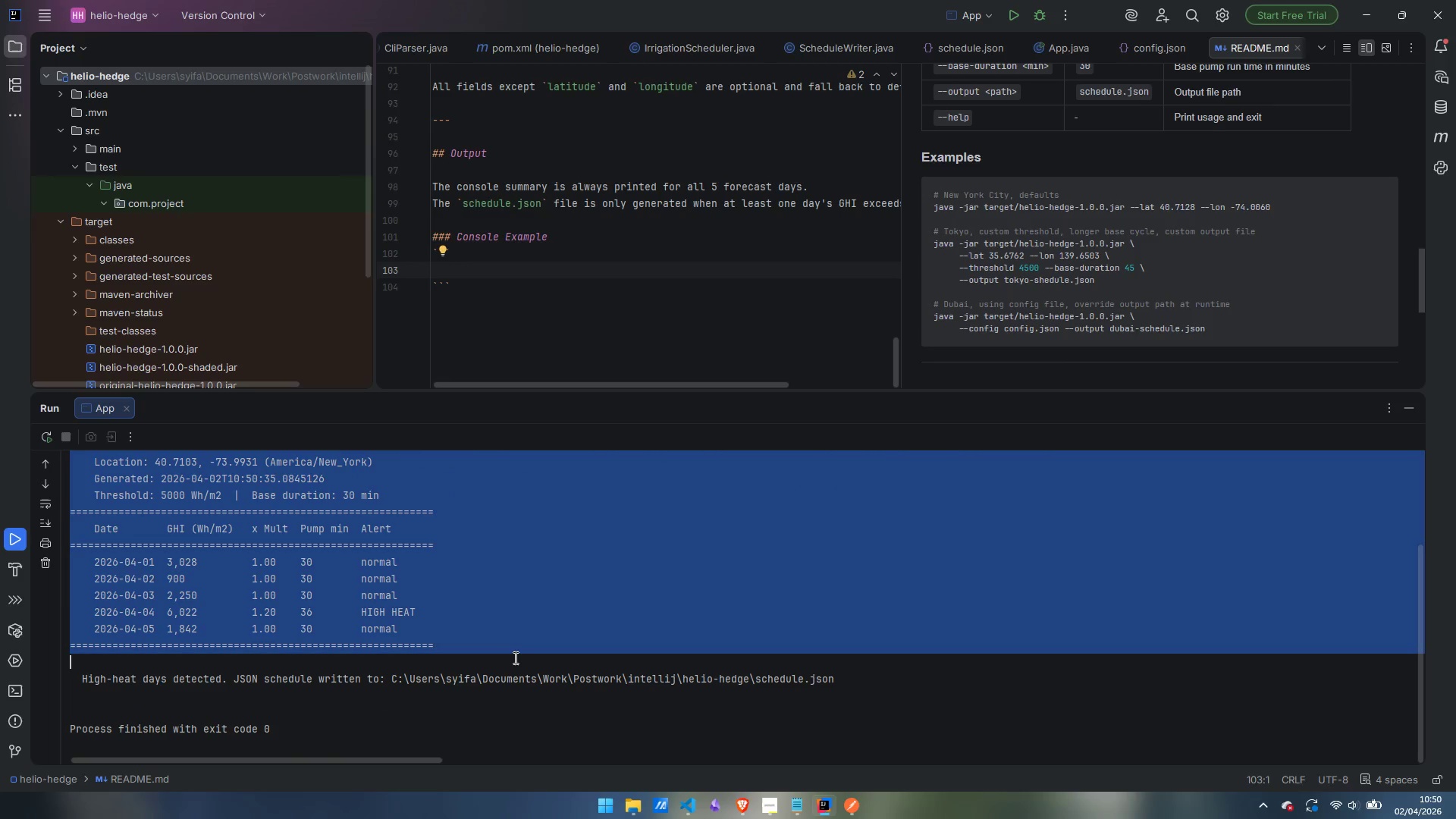 
key(Control+C)
 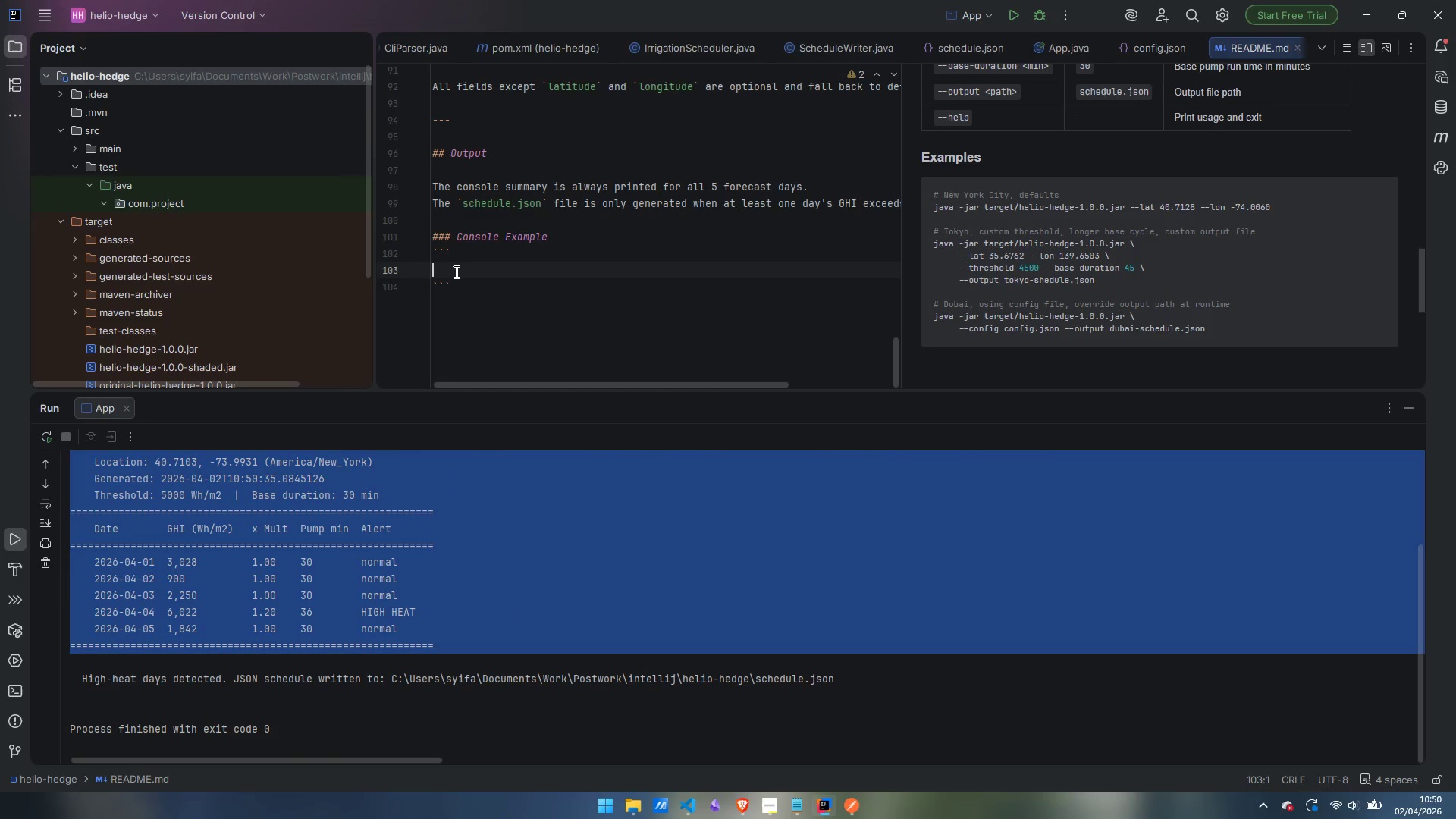 
key(Control+ControlLeft)